 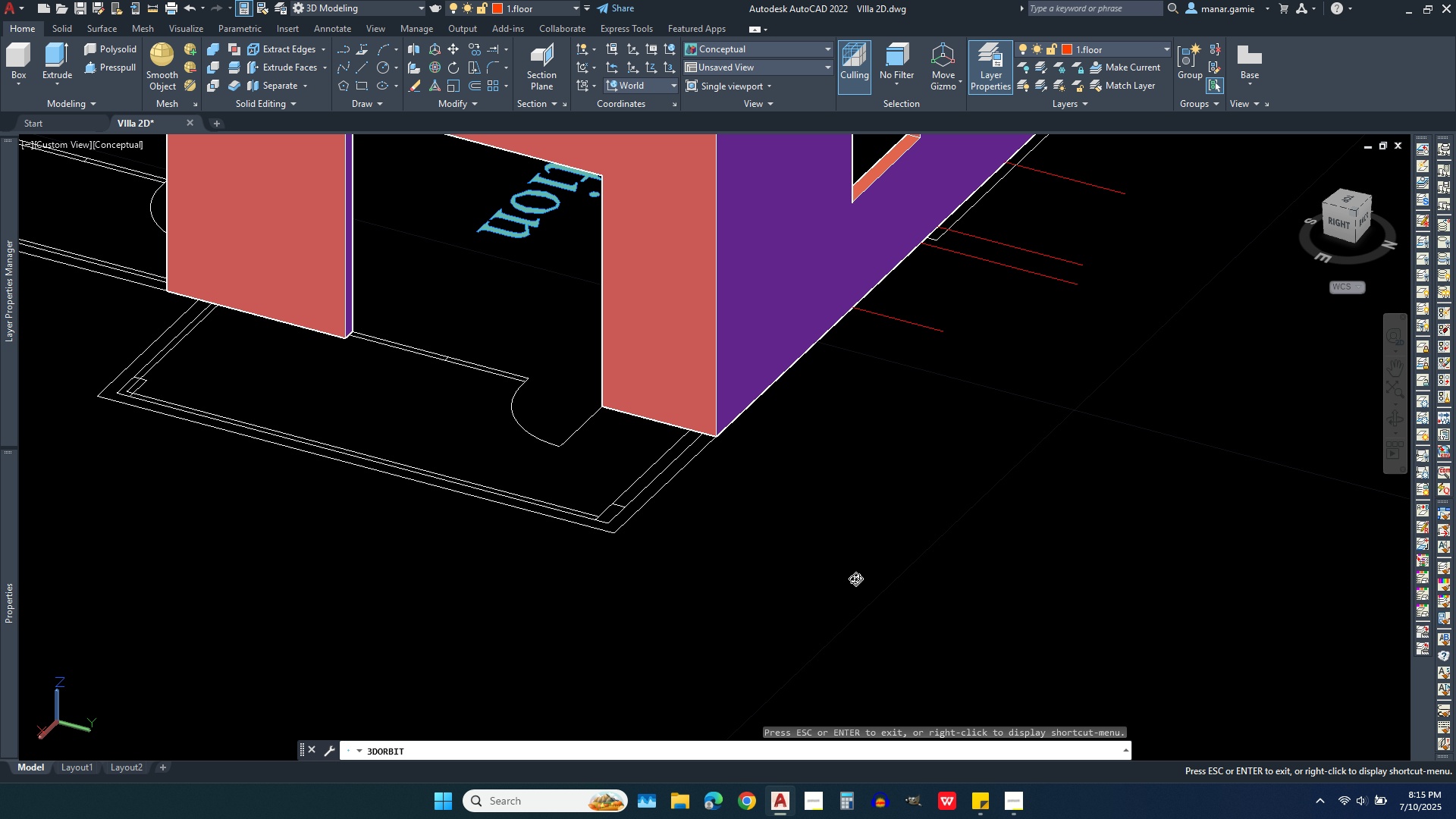 
scroll: coordinate [855, 579], scroll_direction: down, amount: 5.0
 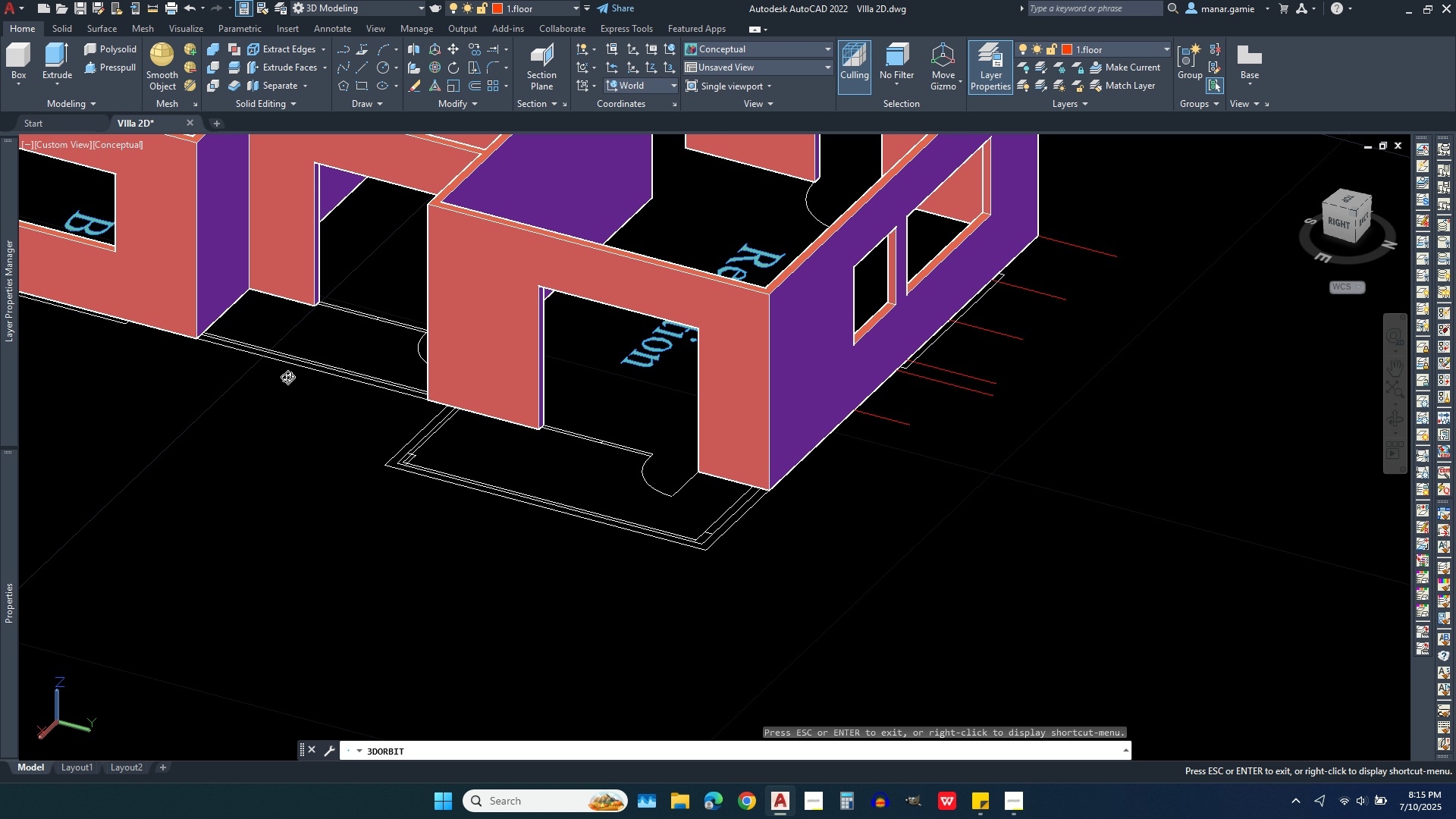 
scroll: coordinate [285, 361], scroll_direction: up, amount: 8.0
 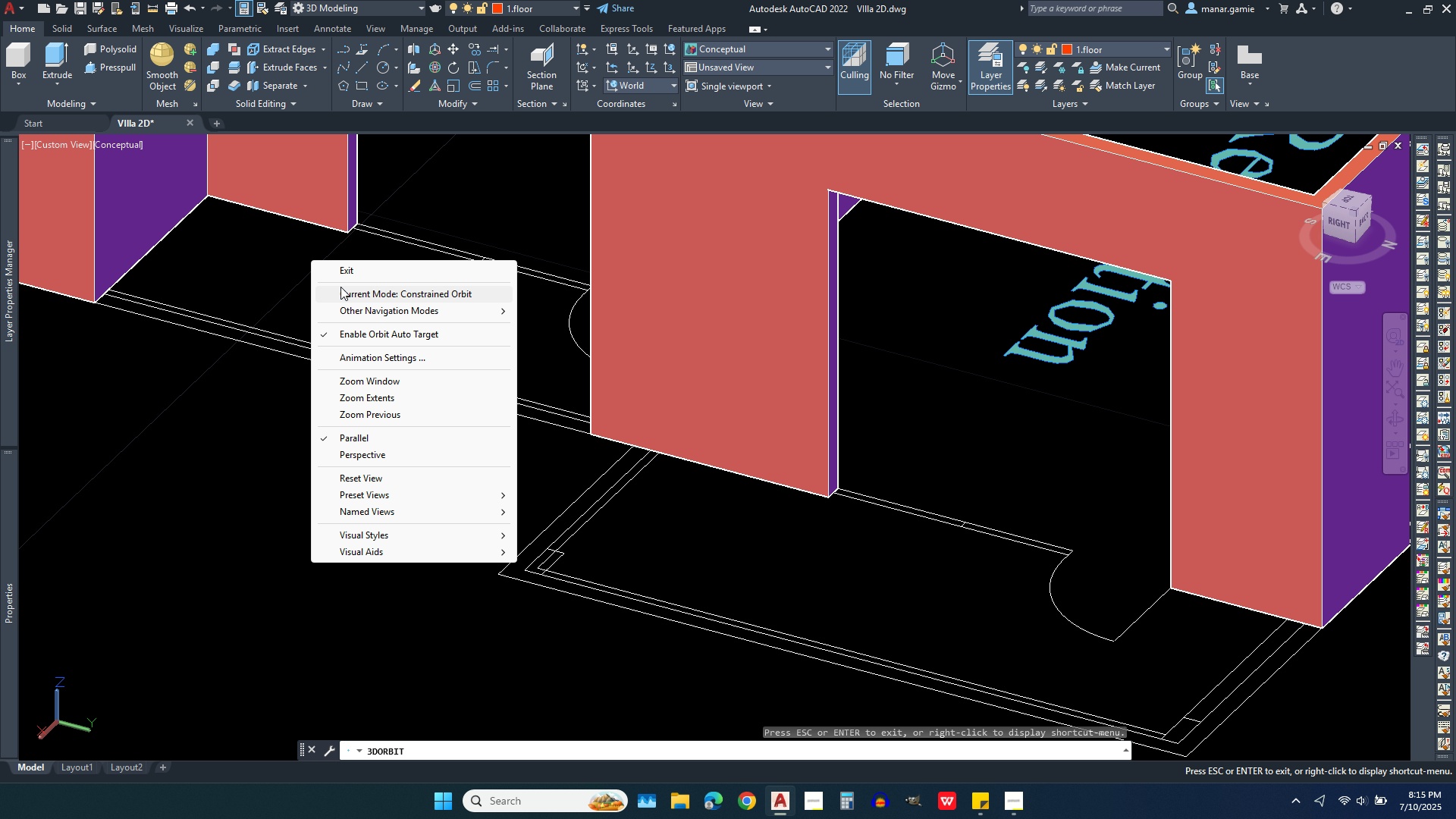 
left_click([343, 268])
 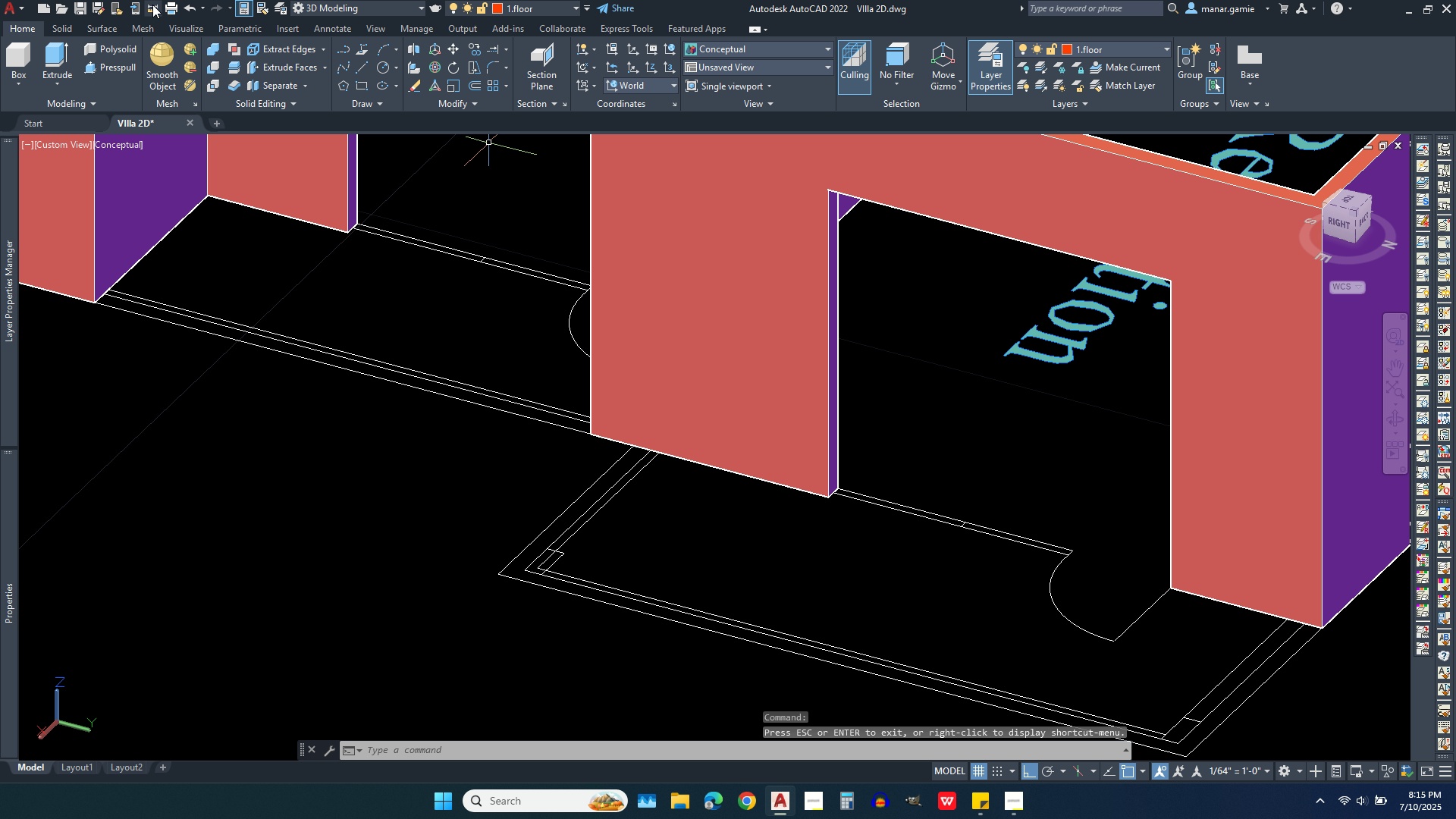 
left_click([152, 8])
 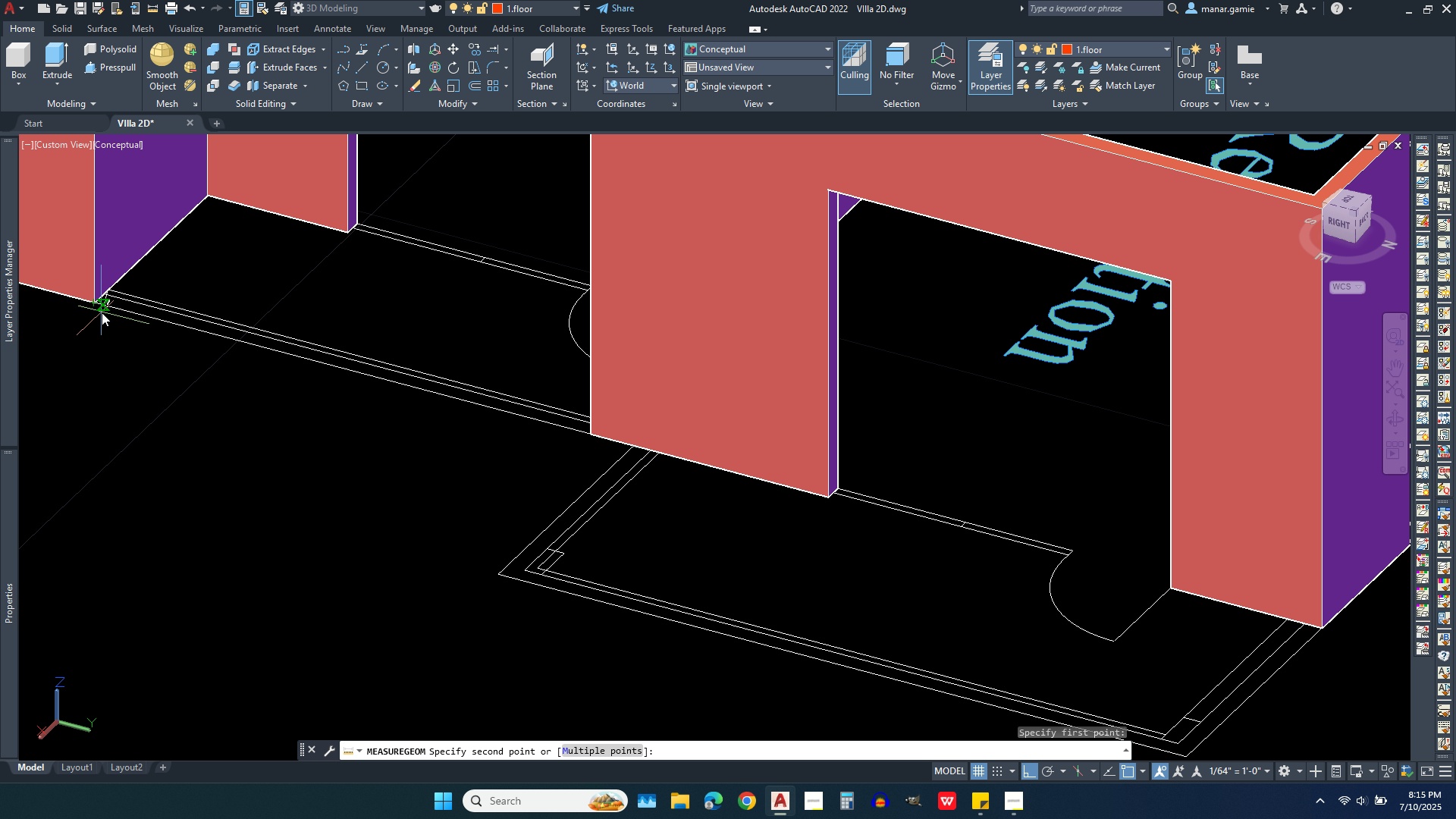 
wait(5.38)
 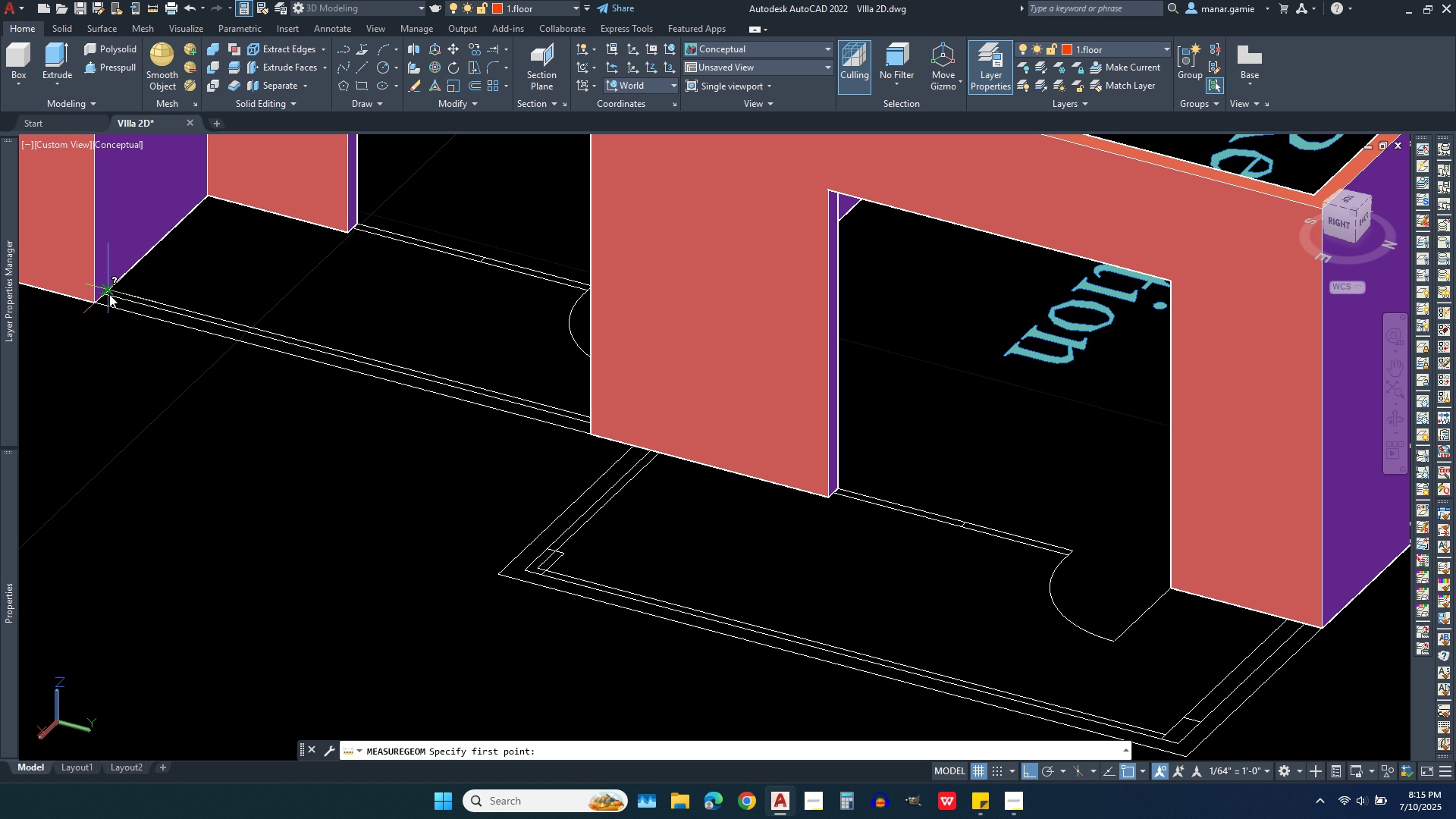 
left_click([96, 300])
 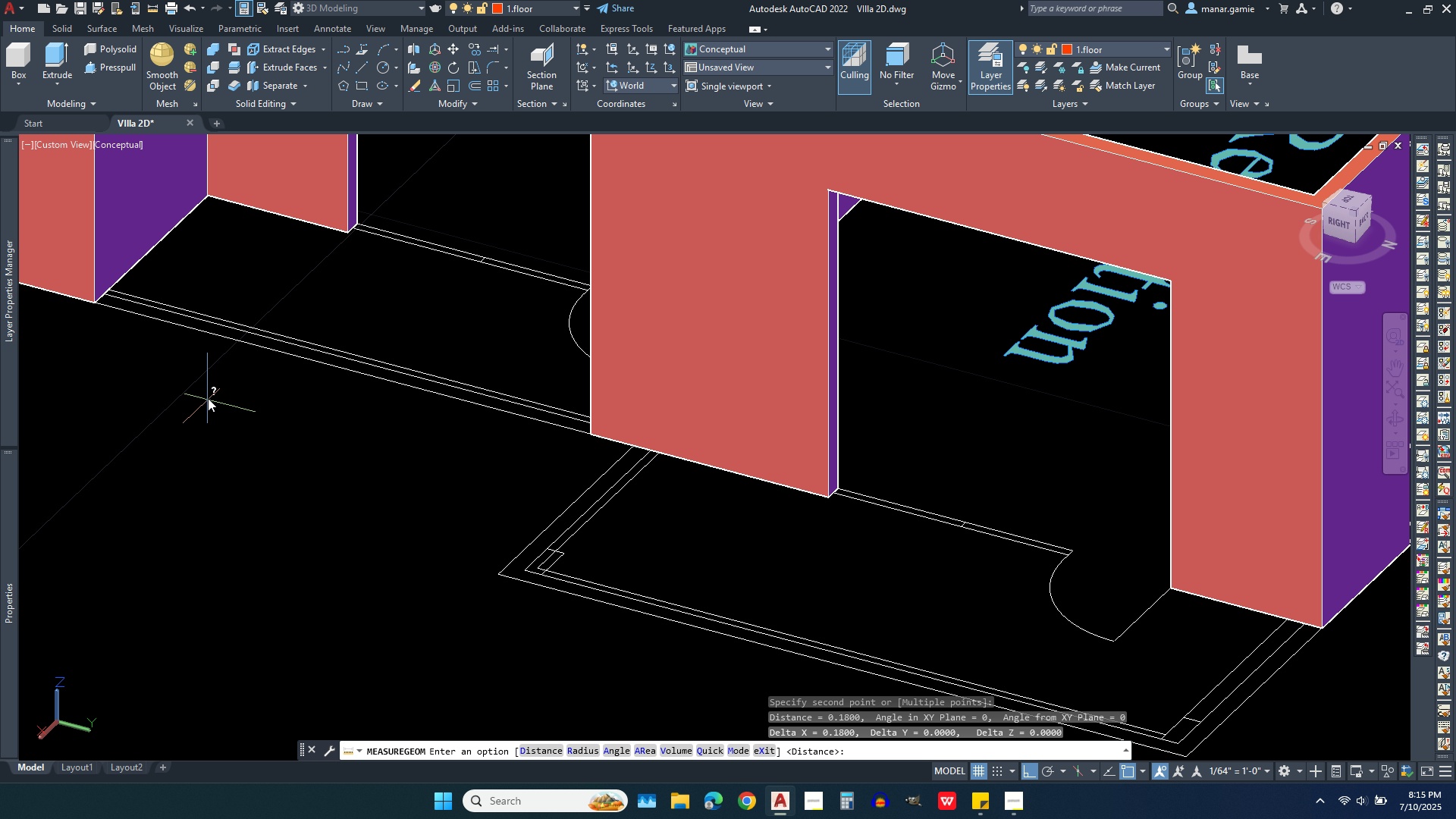 
right_click([104, 339])
 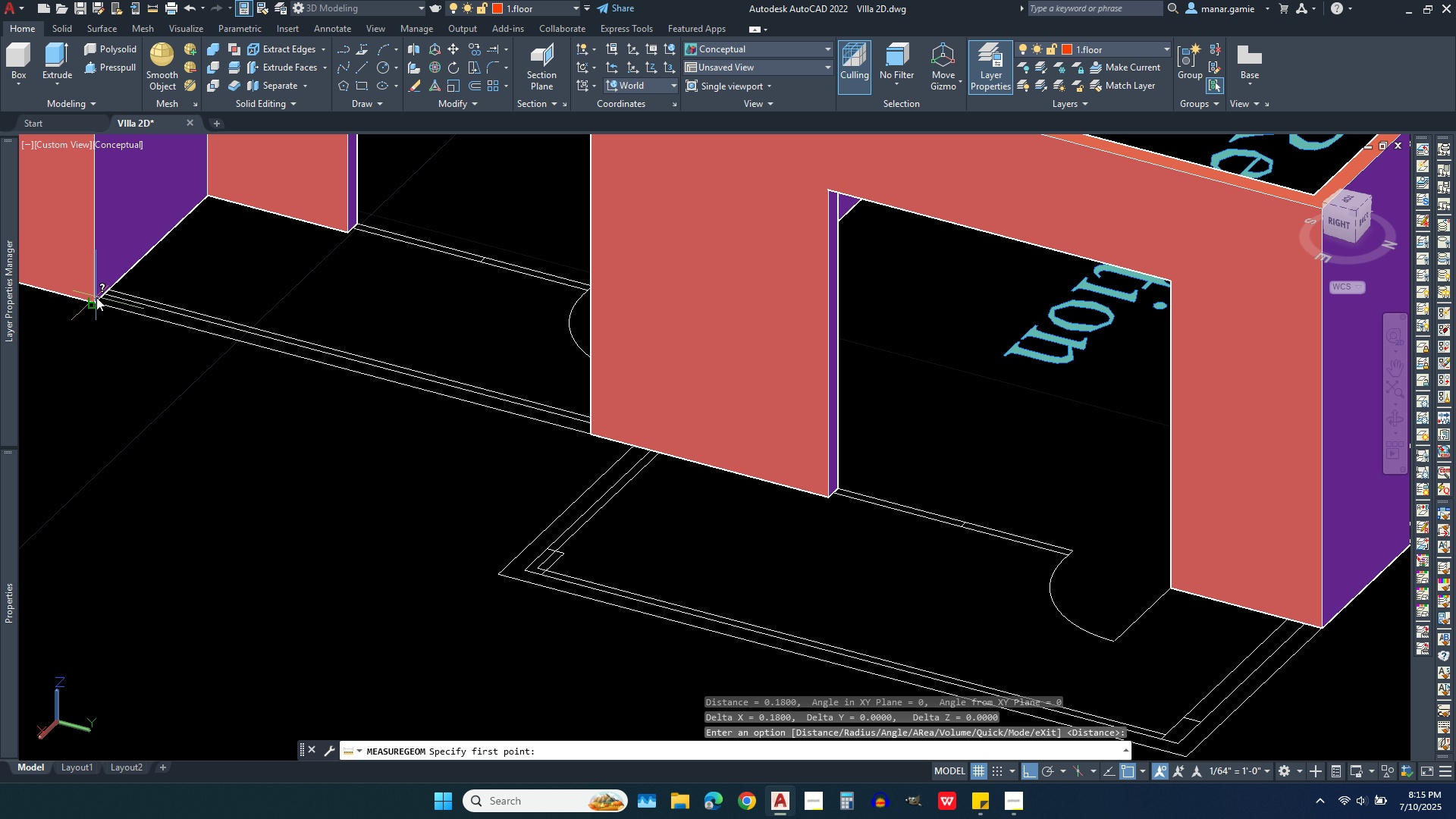 
left_click([96, 297])
 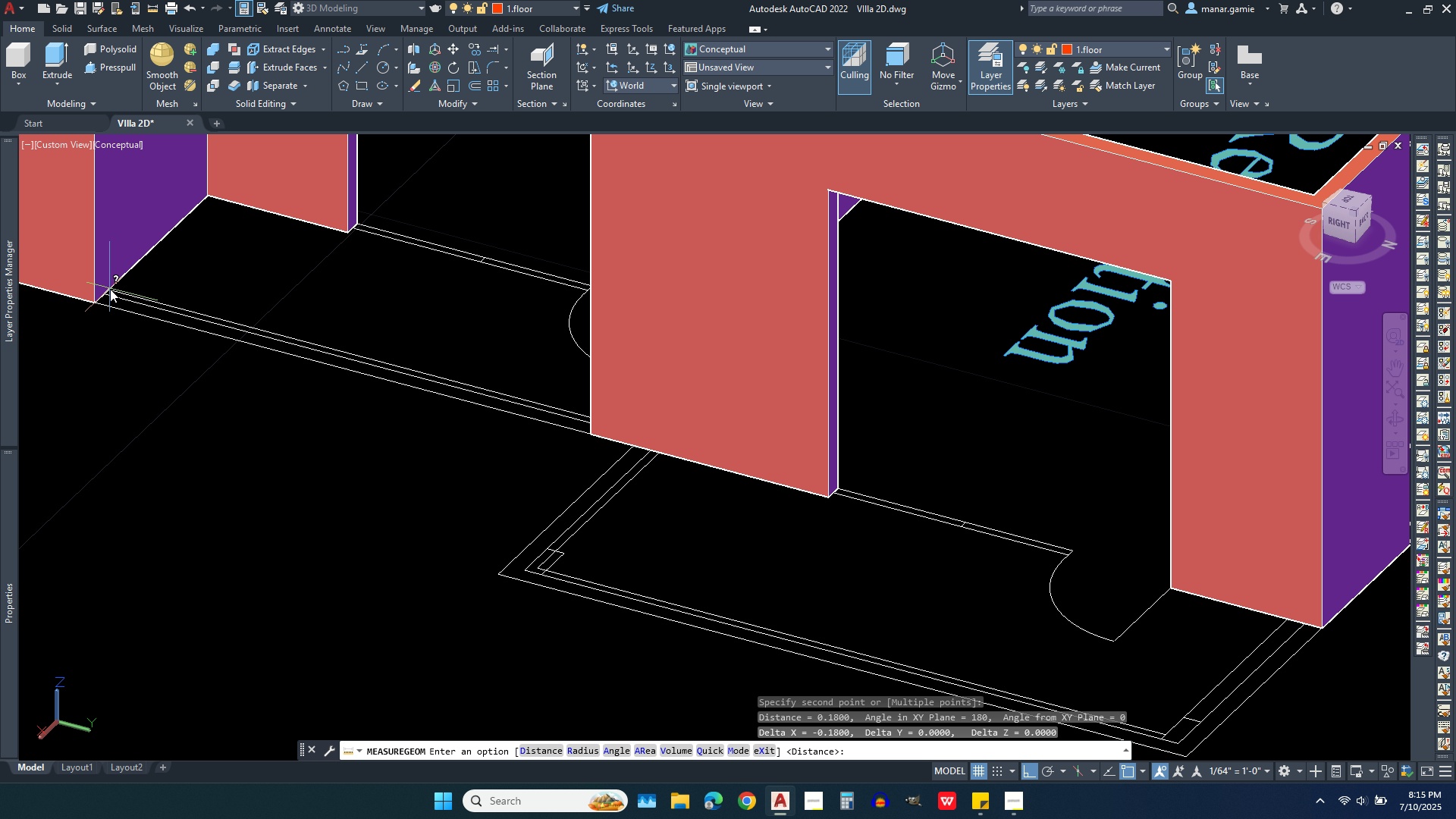 
left_click([110, 289])
 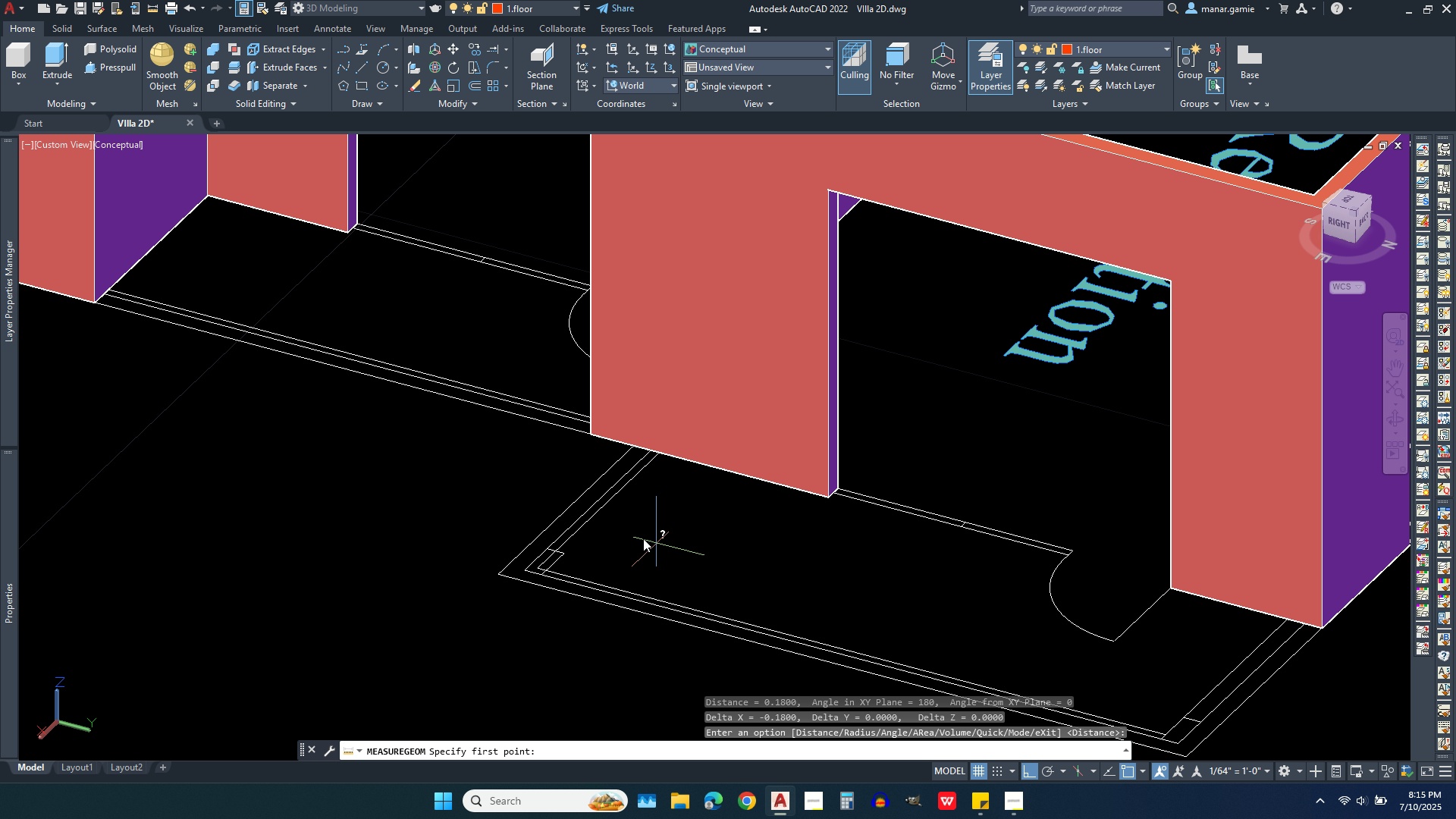 
wait(5.21)
 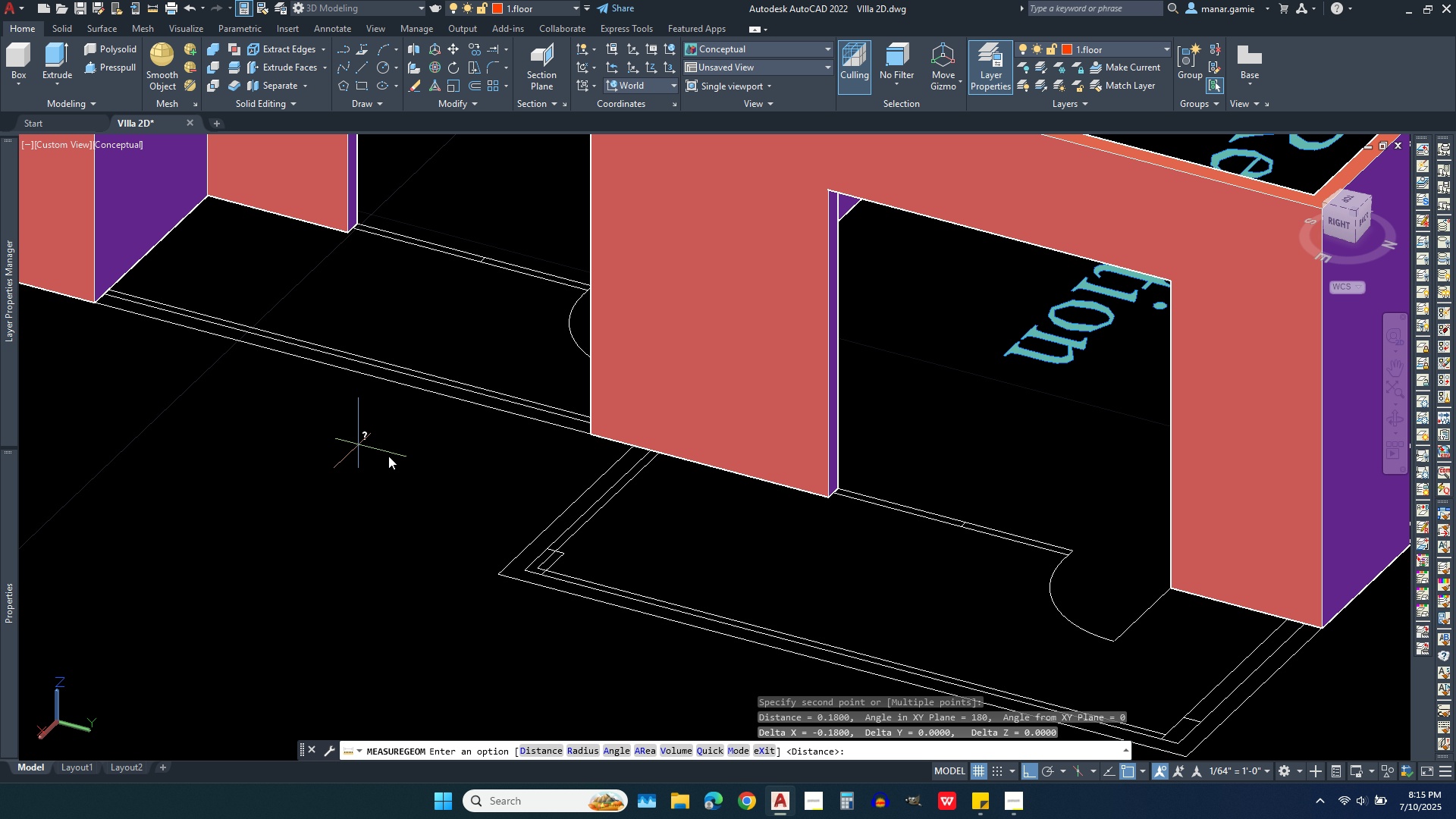 
left_click([572, 504])
 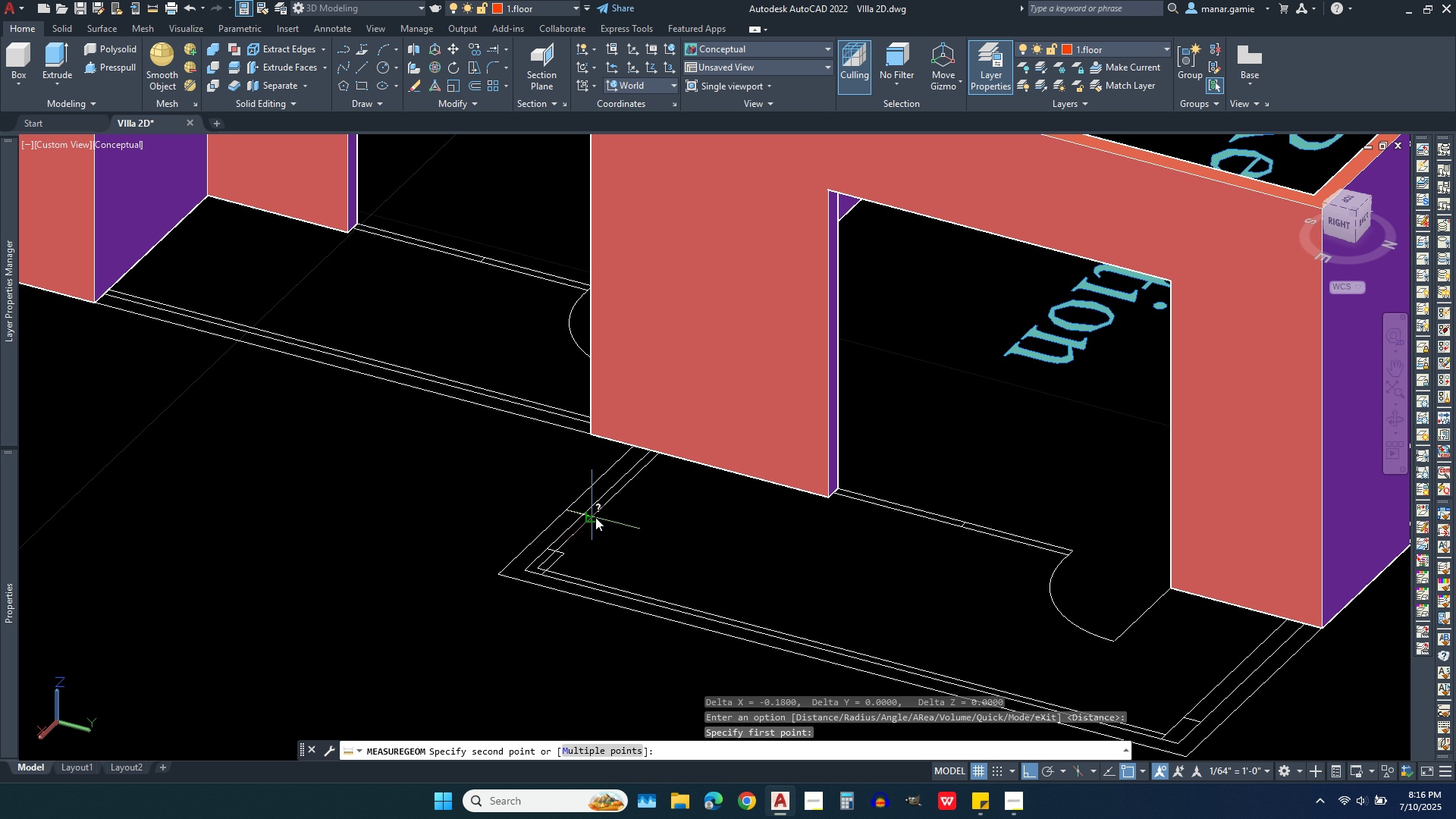 
left_click([595, 517])
 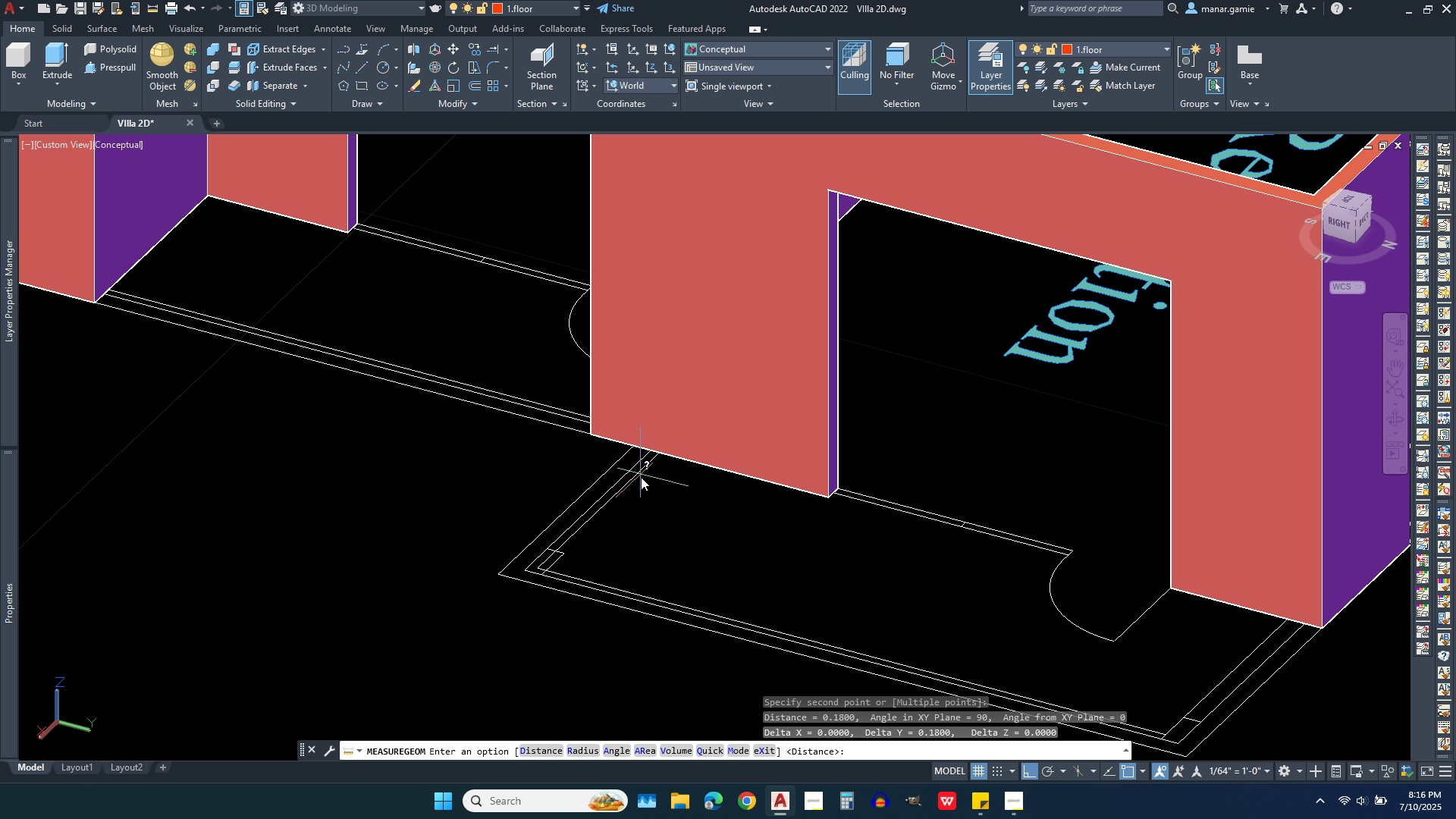 
wait(7.28)
 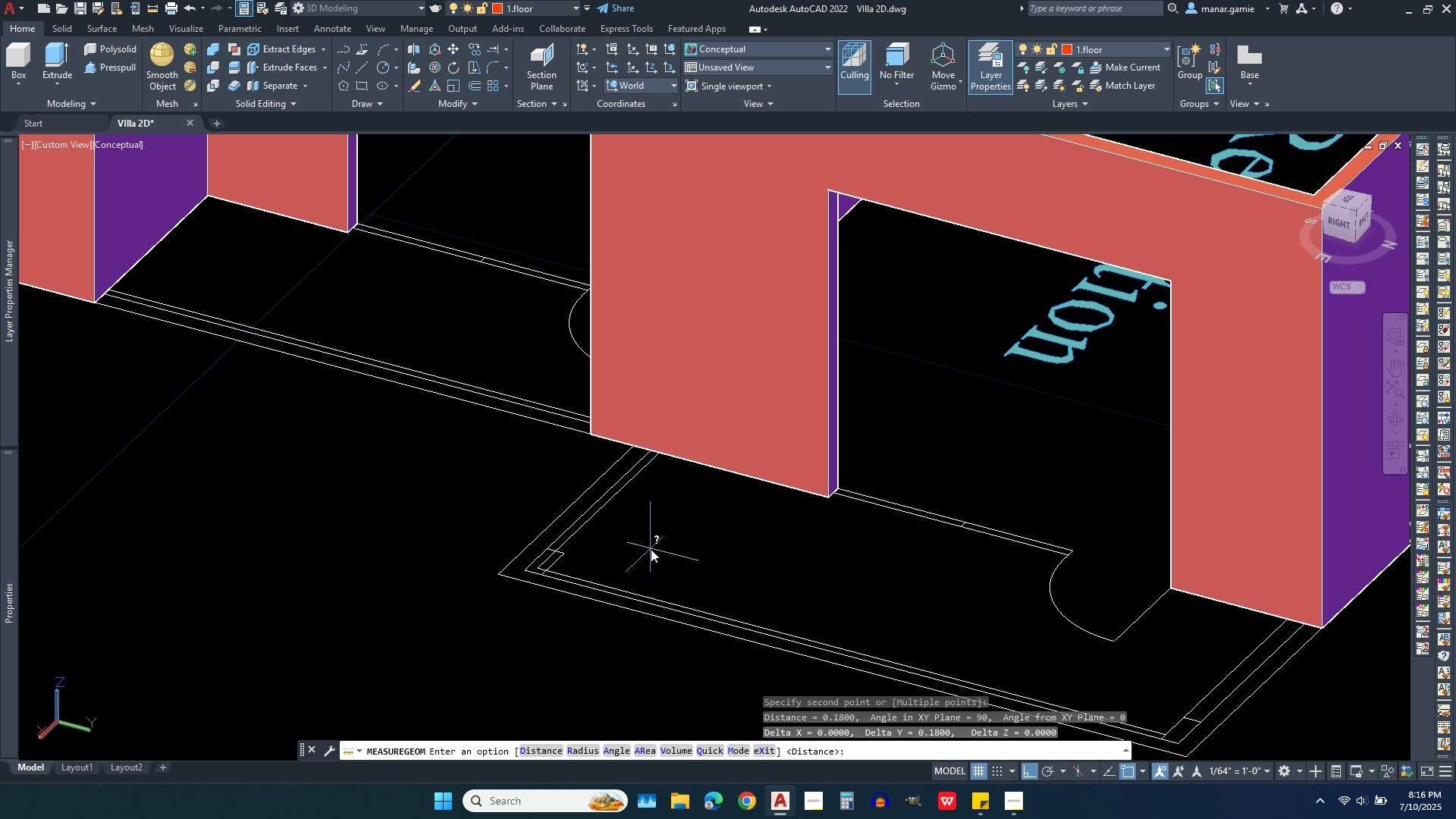 
scroll: coordinate [468, 425], scroll_direction: down, amount: 1.0
 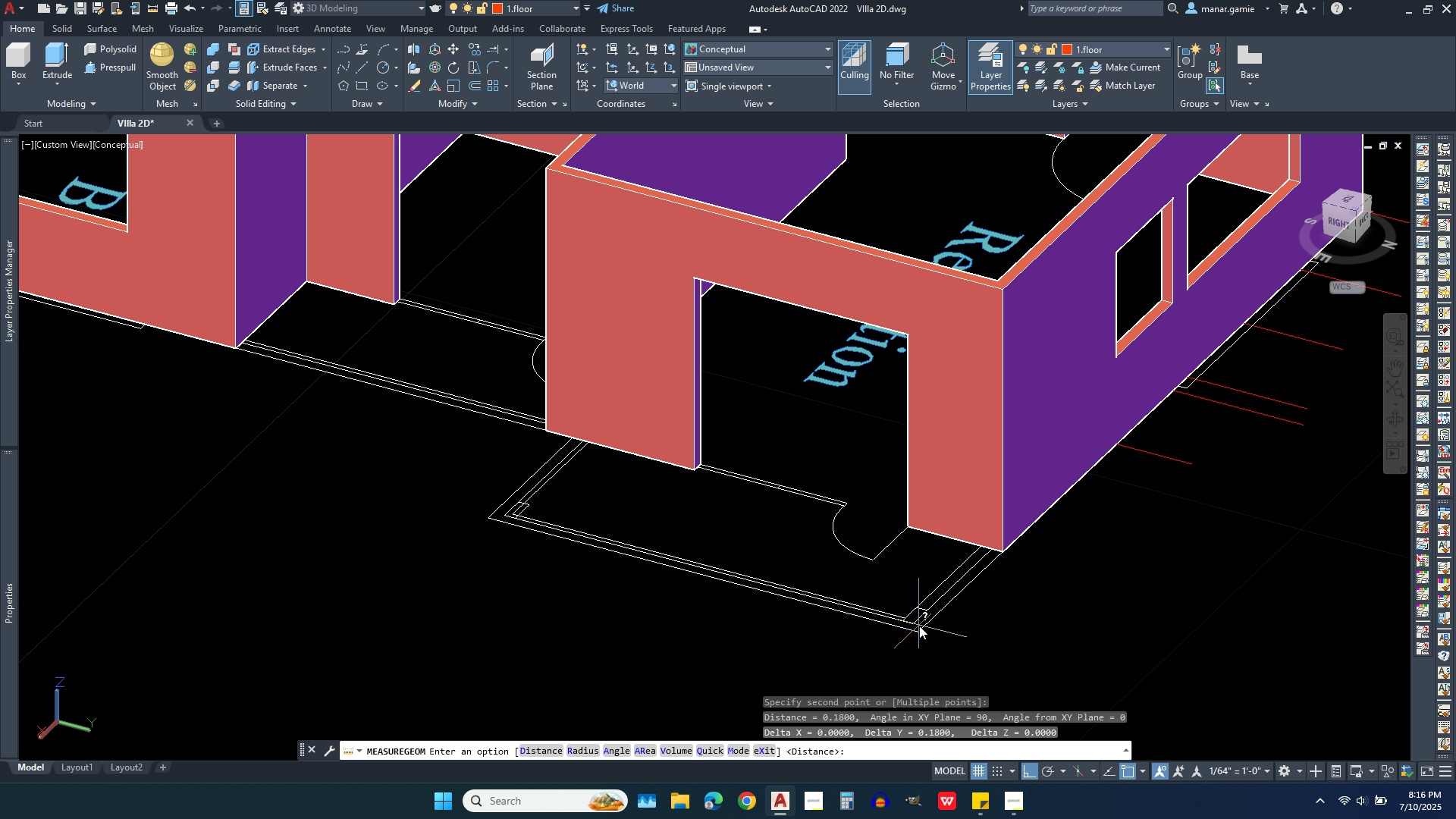 
scroll: coordinate [1022, 634], scroll_direction: up, amount: 2.0
 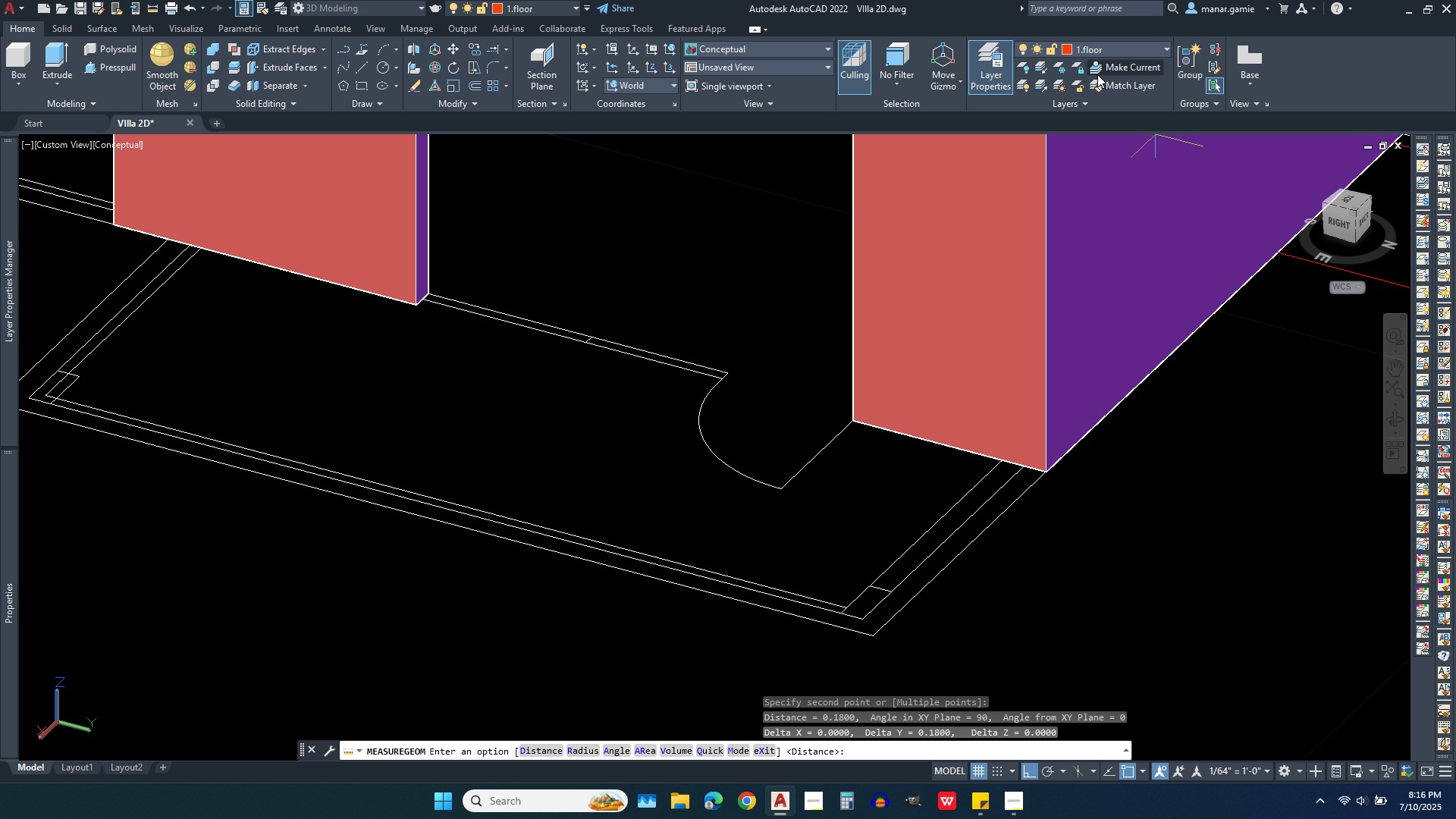 
left_click([1112, 50])
 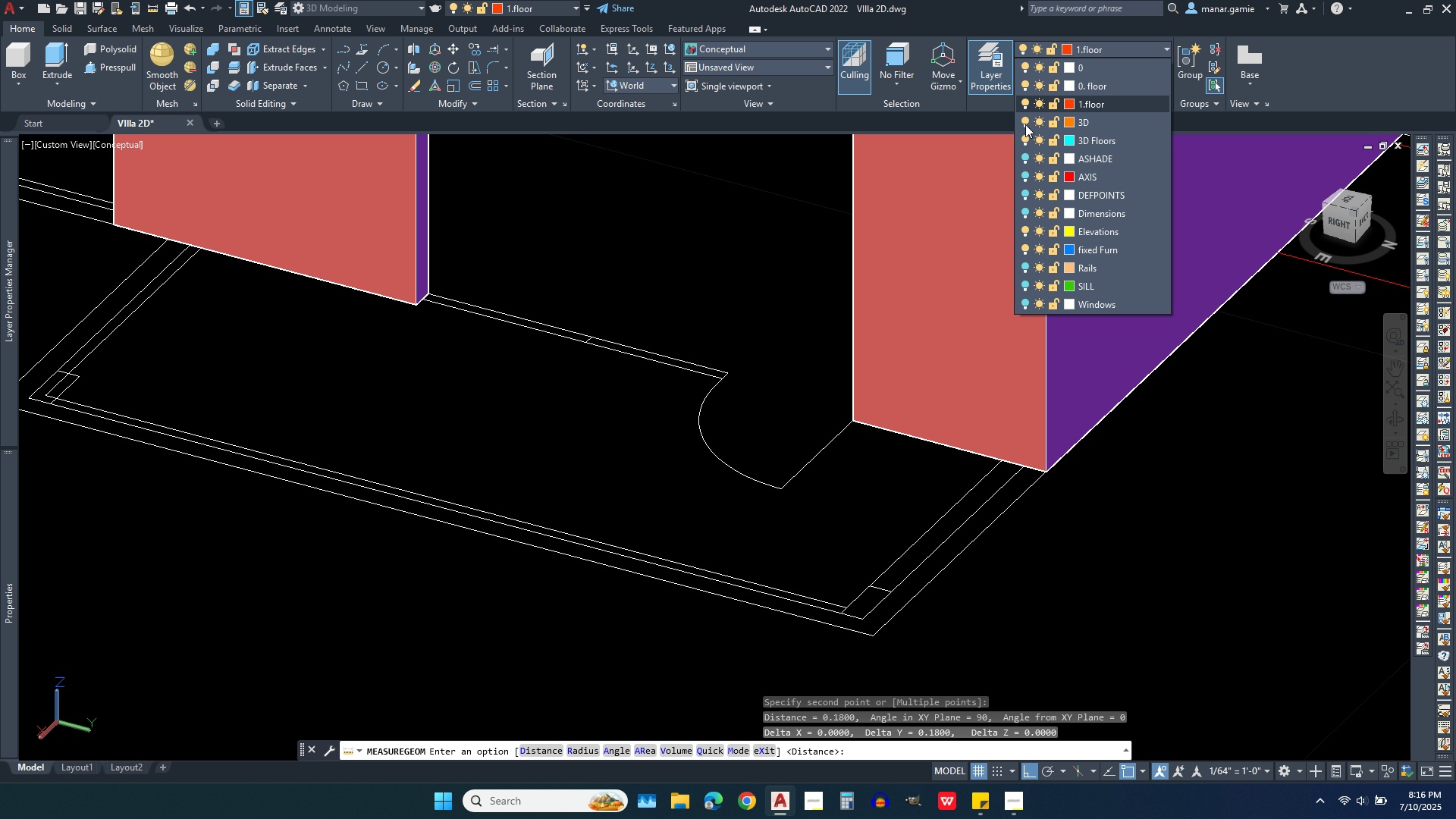 
left_click([1025, 124])
 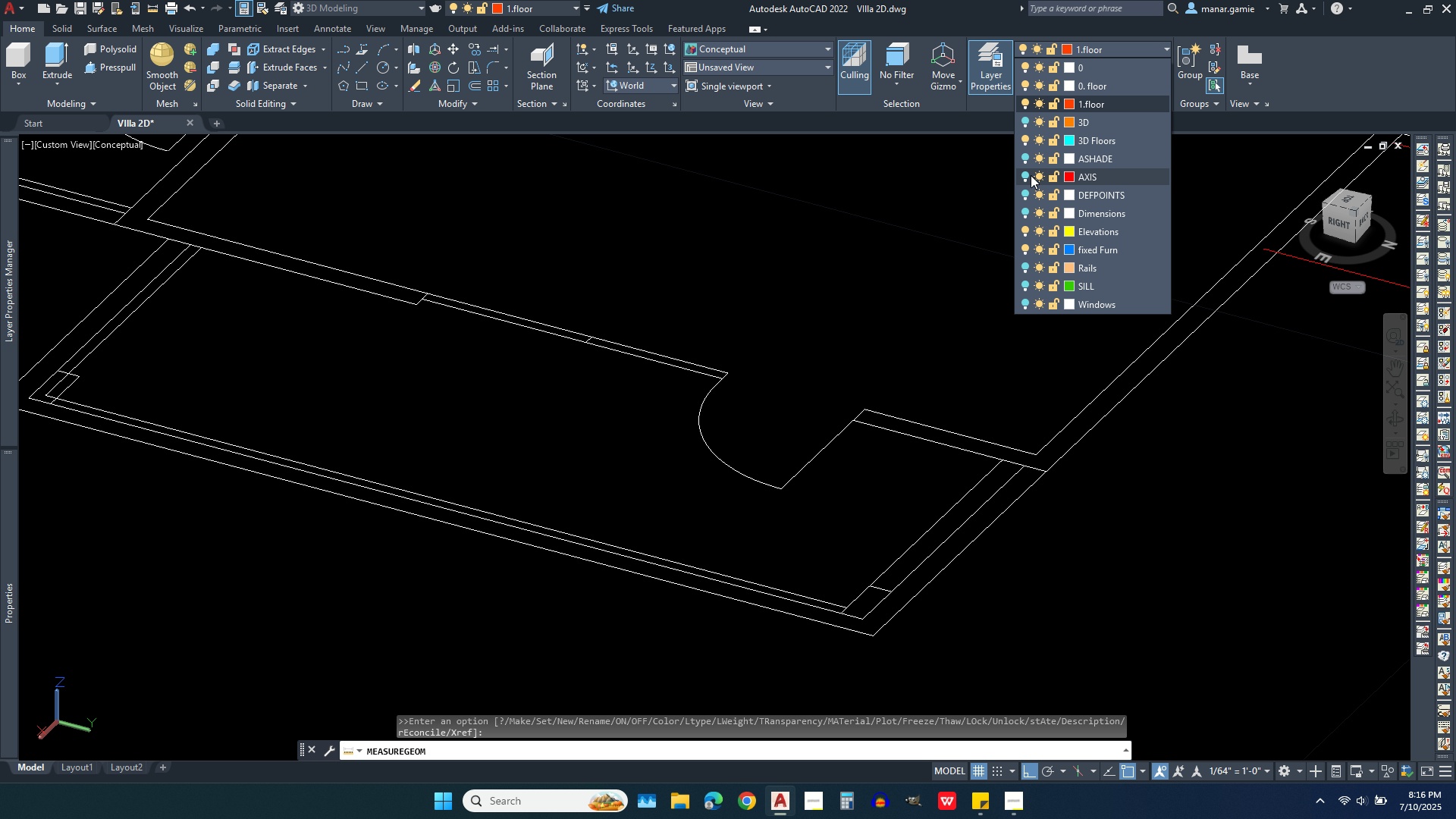 
left_click([1025, 175])
 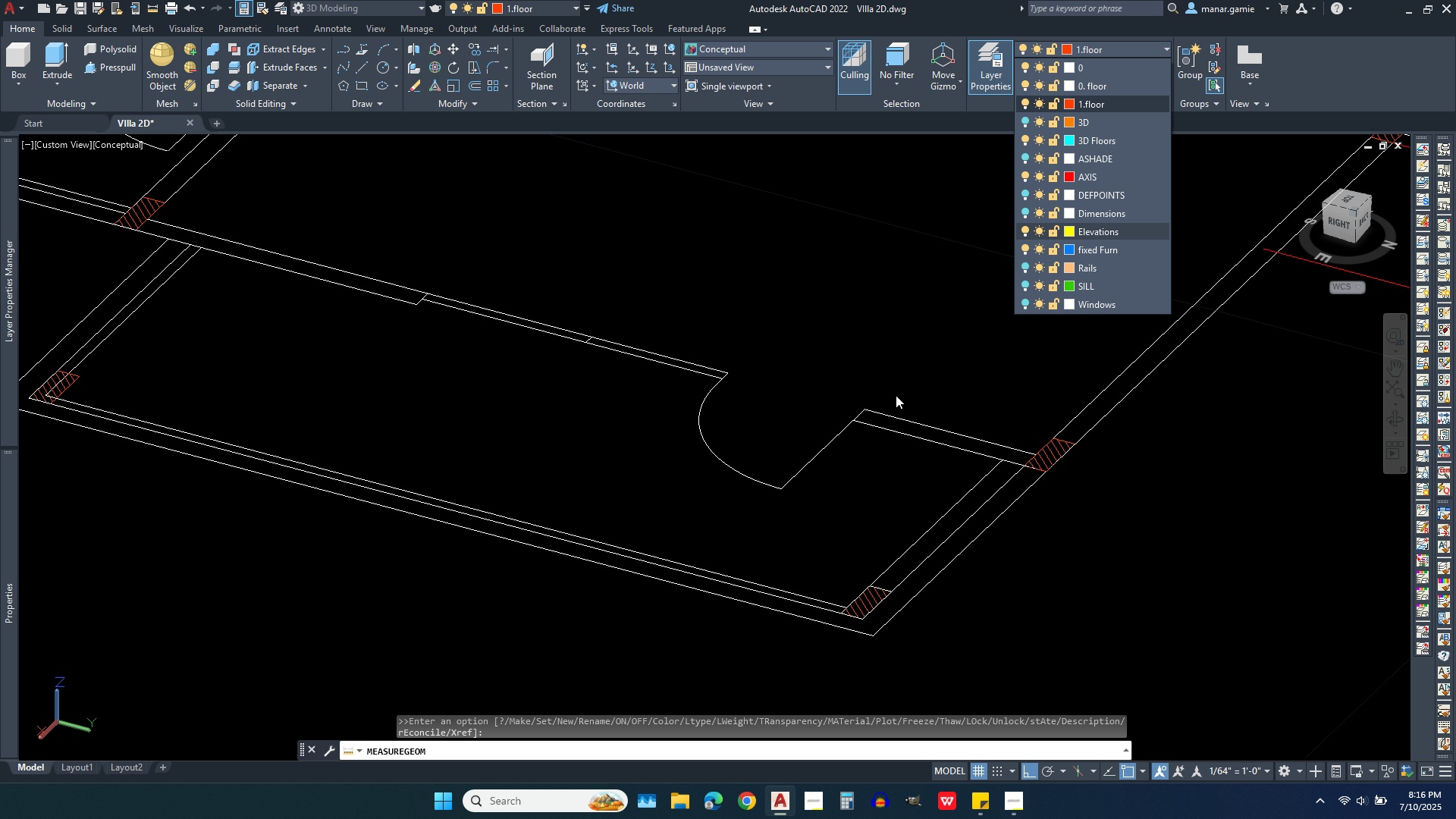 
scroll: coordinate [866, 398], scroll_direction: down, amount: 6.0
 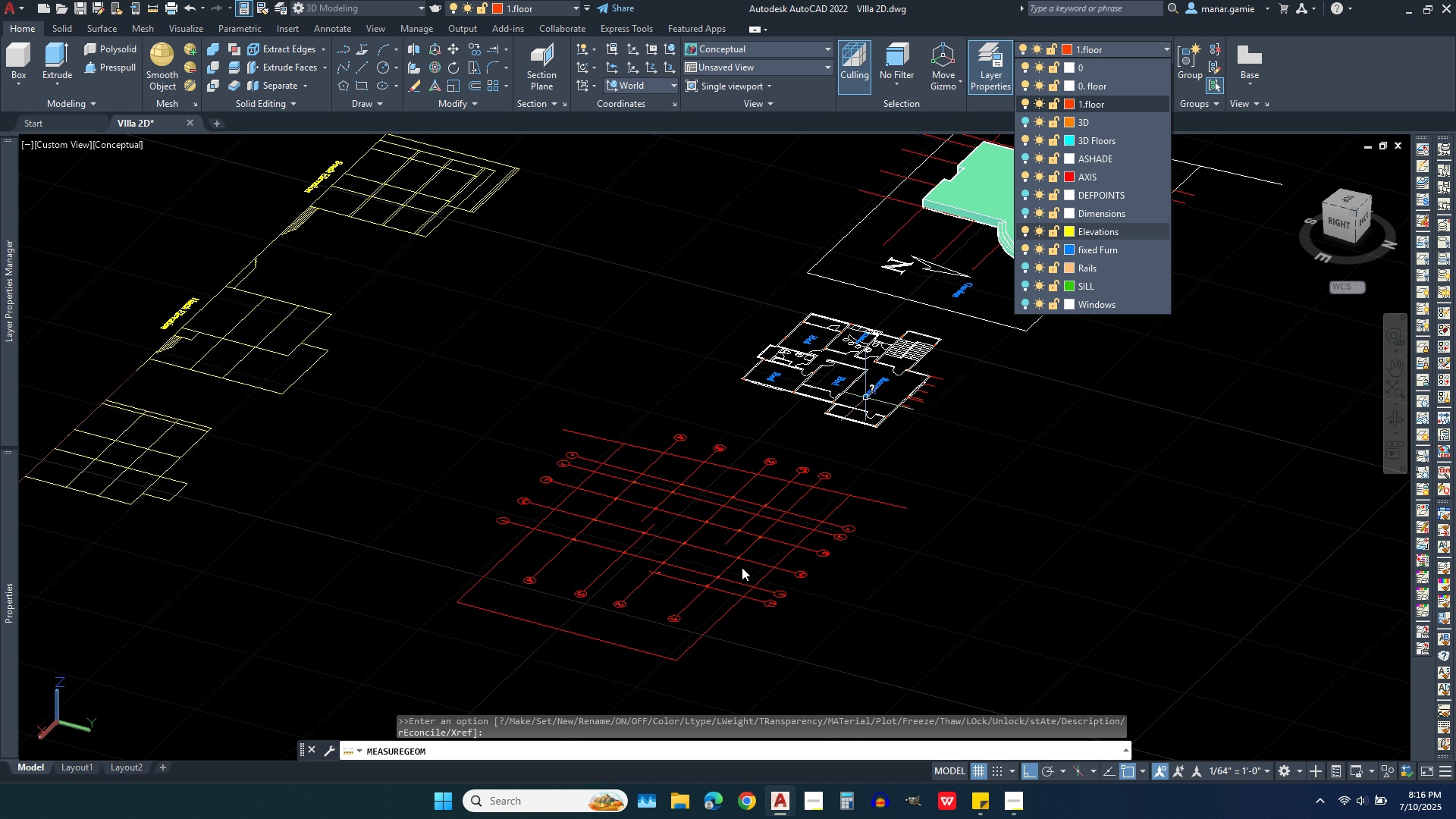 
scroll: coordinate [683, 586], scroll_direction: up, amount: 3.0
 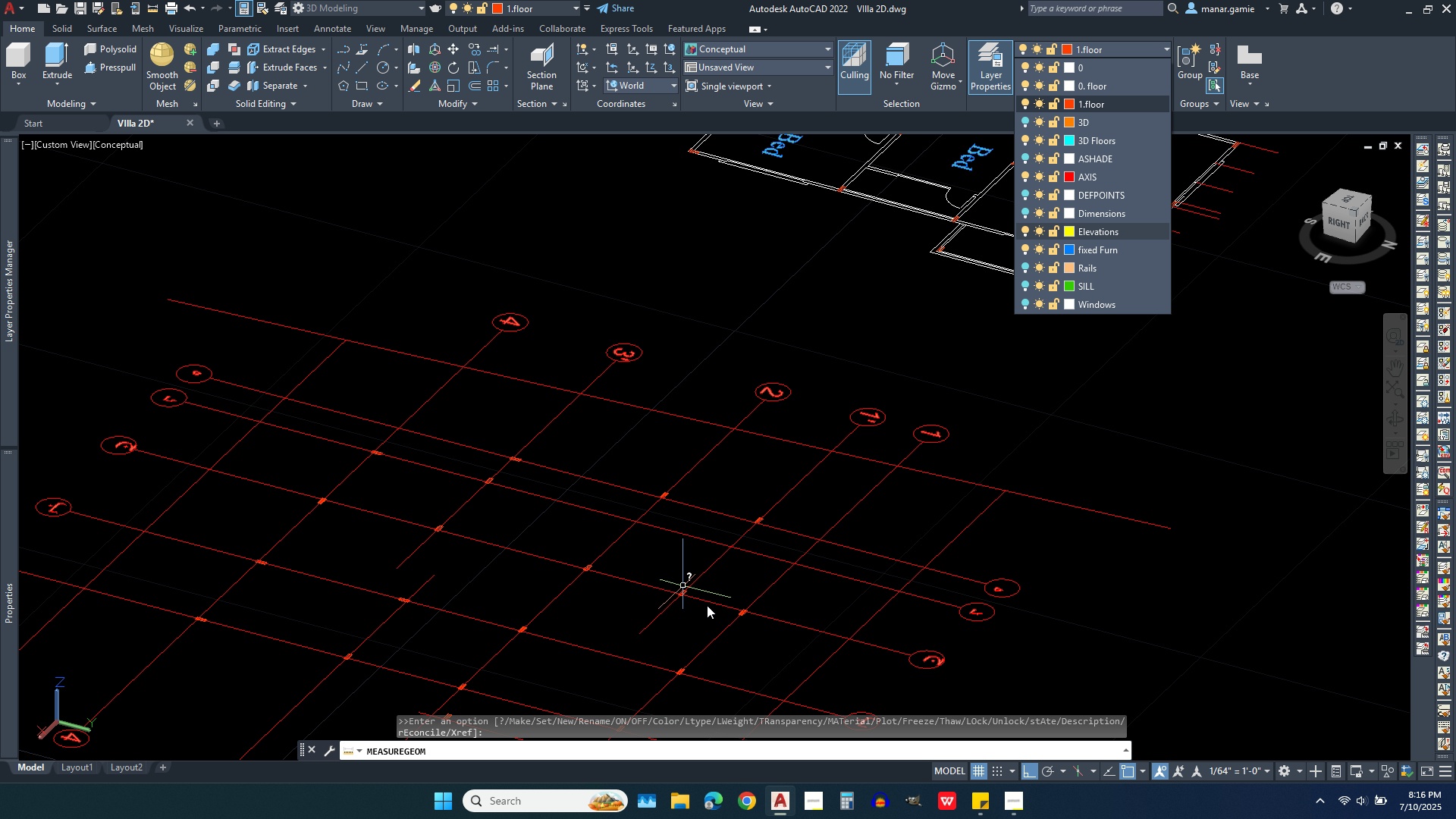 
scroll: coordinate [717, 469], scroll_direction: down, amount: 2.0
 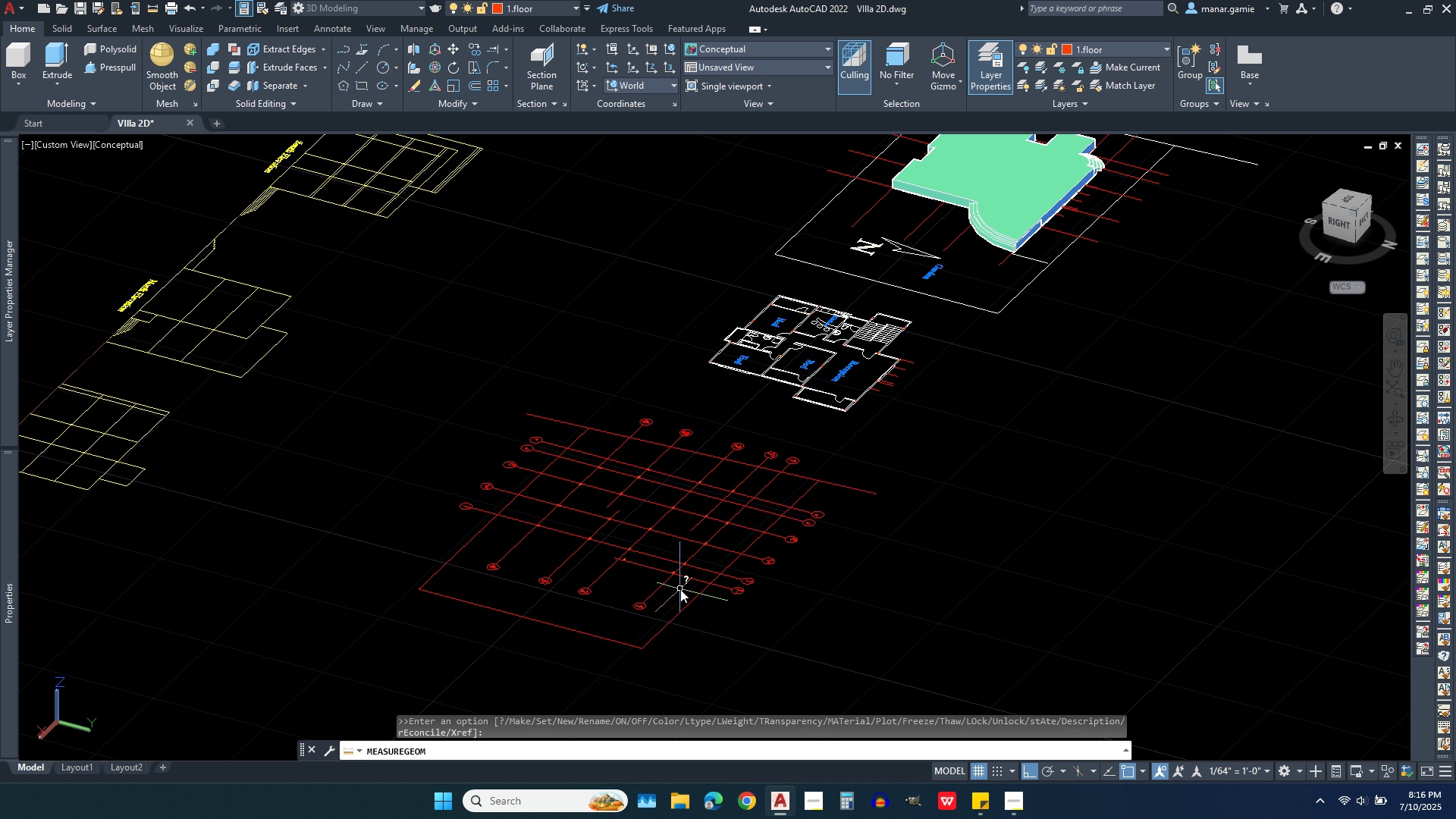 
scroll: coordinate [688, 504], scroll_direction: up, amount: 8.0
 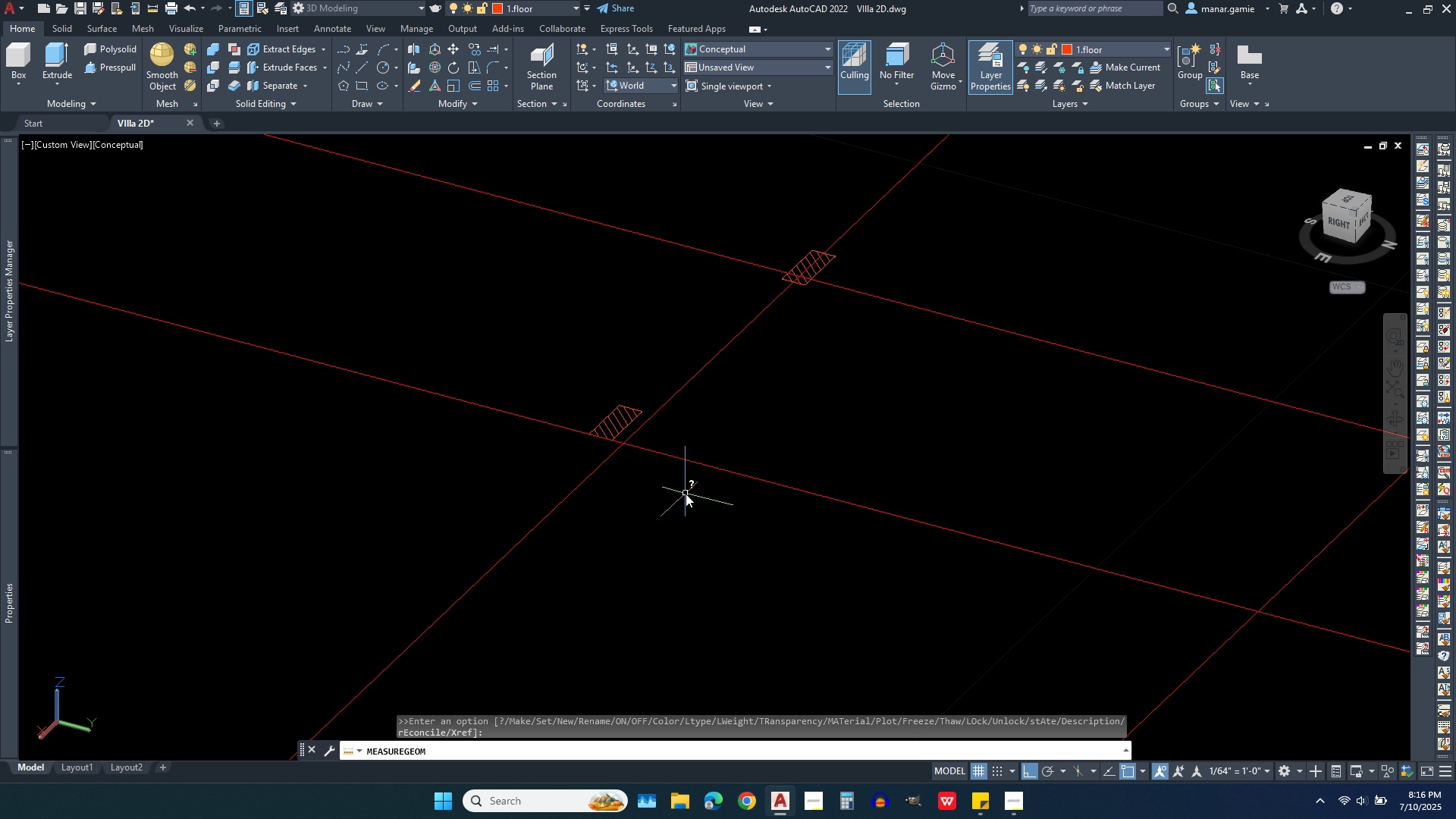 
scroll: coordinate [659, 517], scroll_direction: down, amount: 4.0
 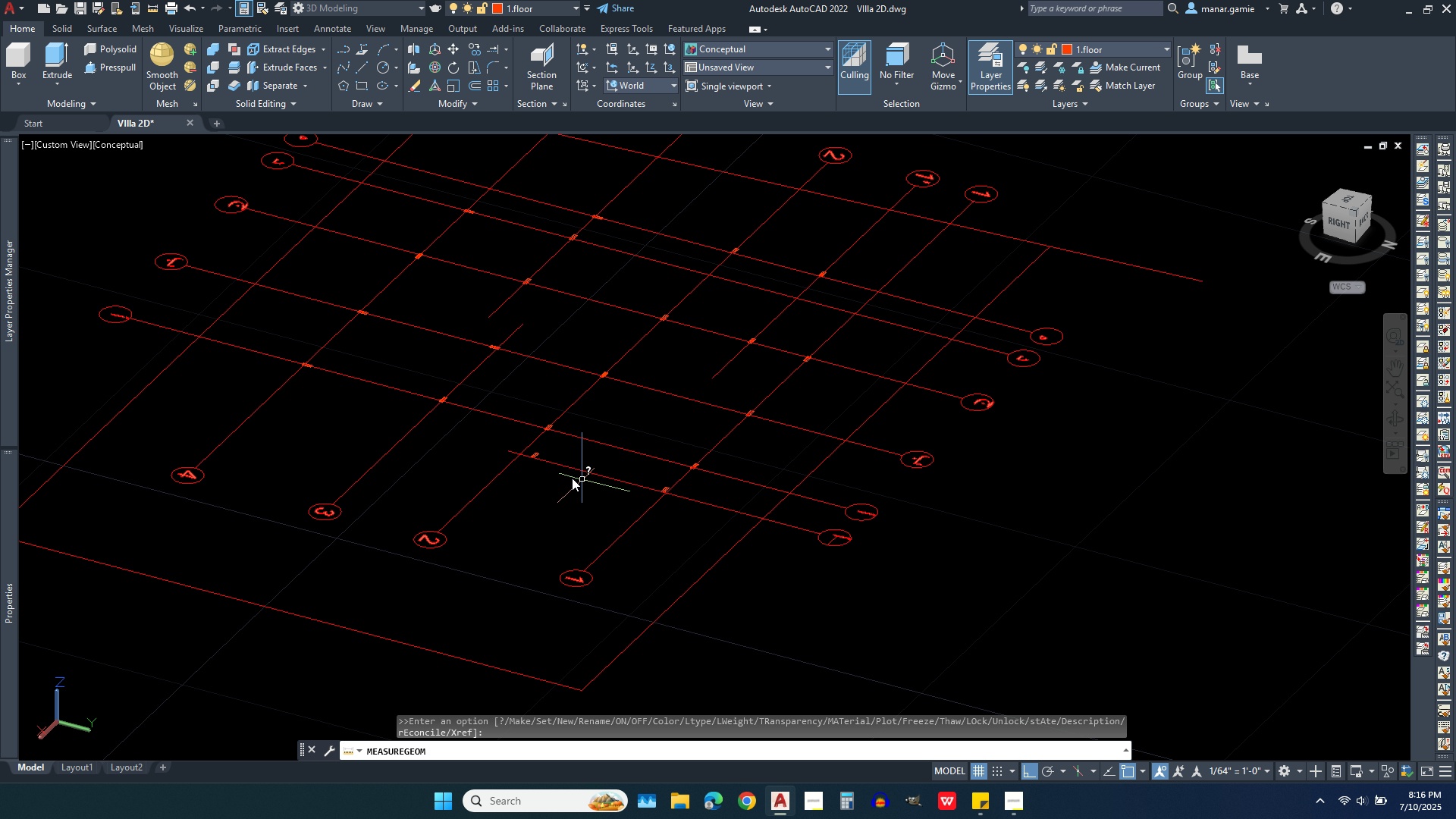 
scroll: coordinate [519, 443], scroll_direction: up, amount: 5.0
 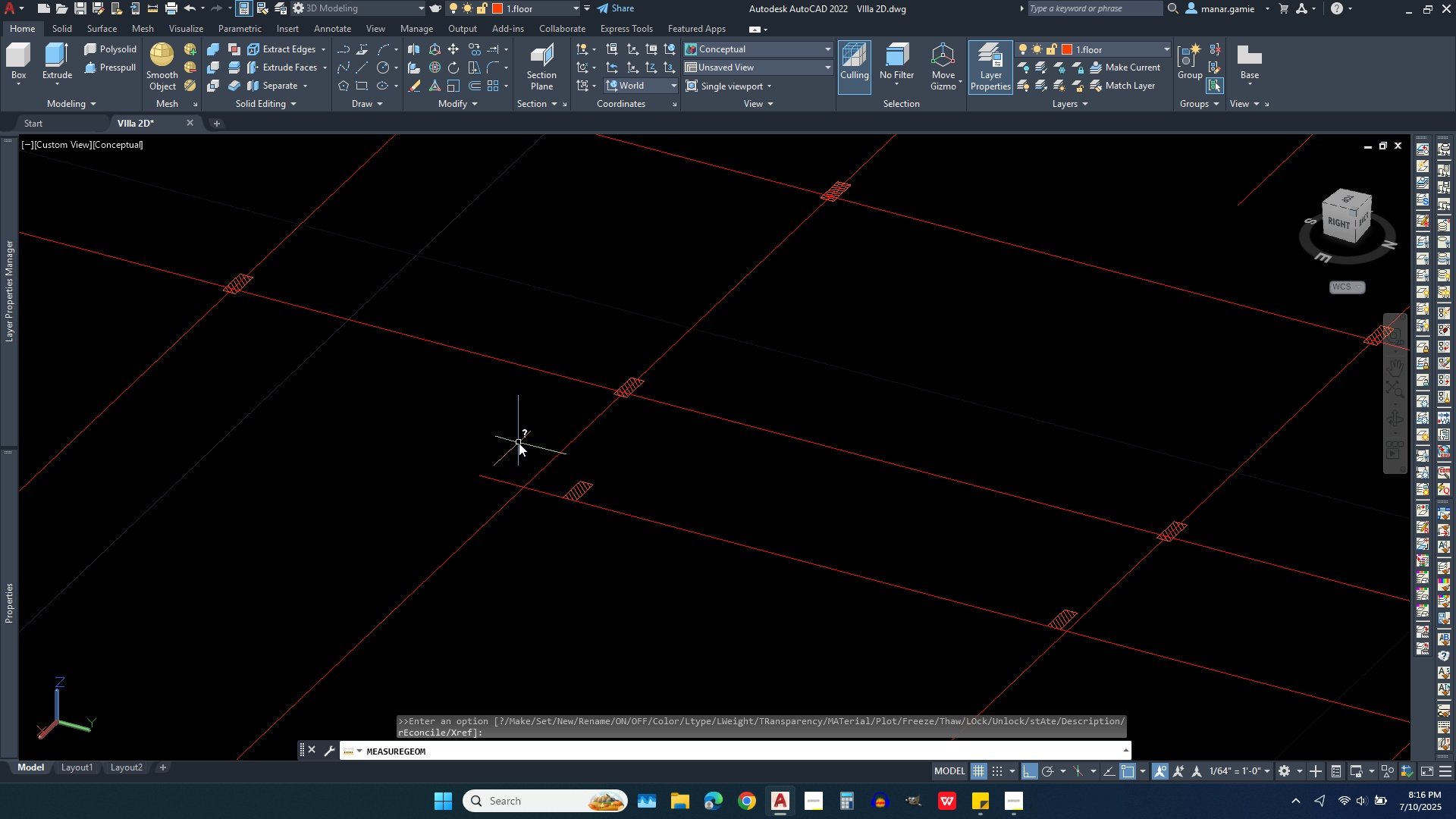 
scroll: coordinate [519, 443], scroll_direction: down, amount: 6.0
 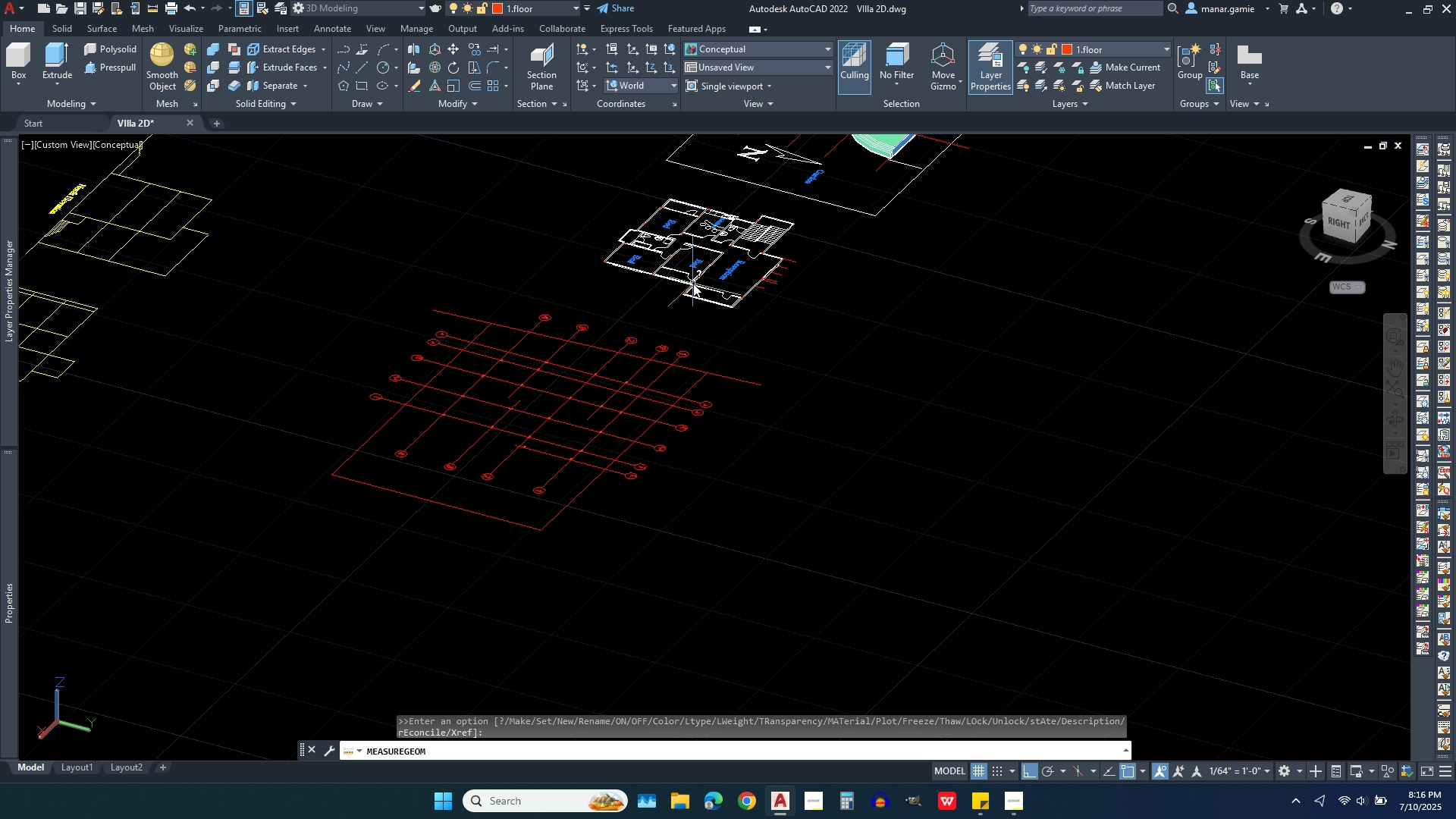 
scroll: coordinate [646, 355], scroll_direction: up, amount: 9.0
 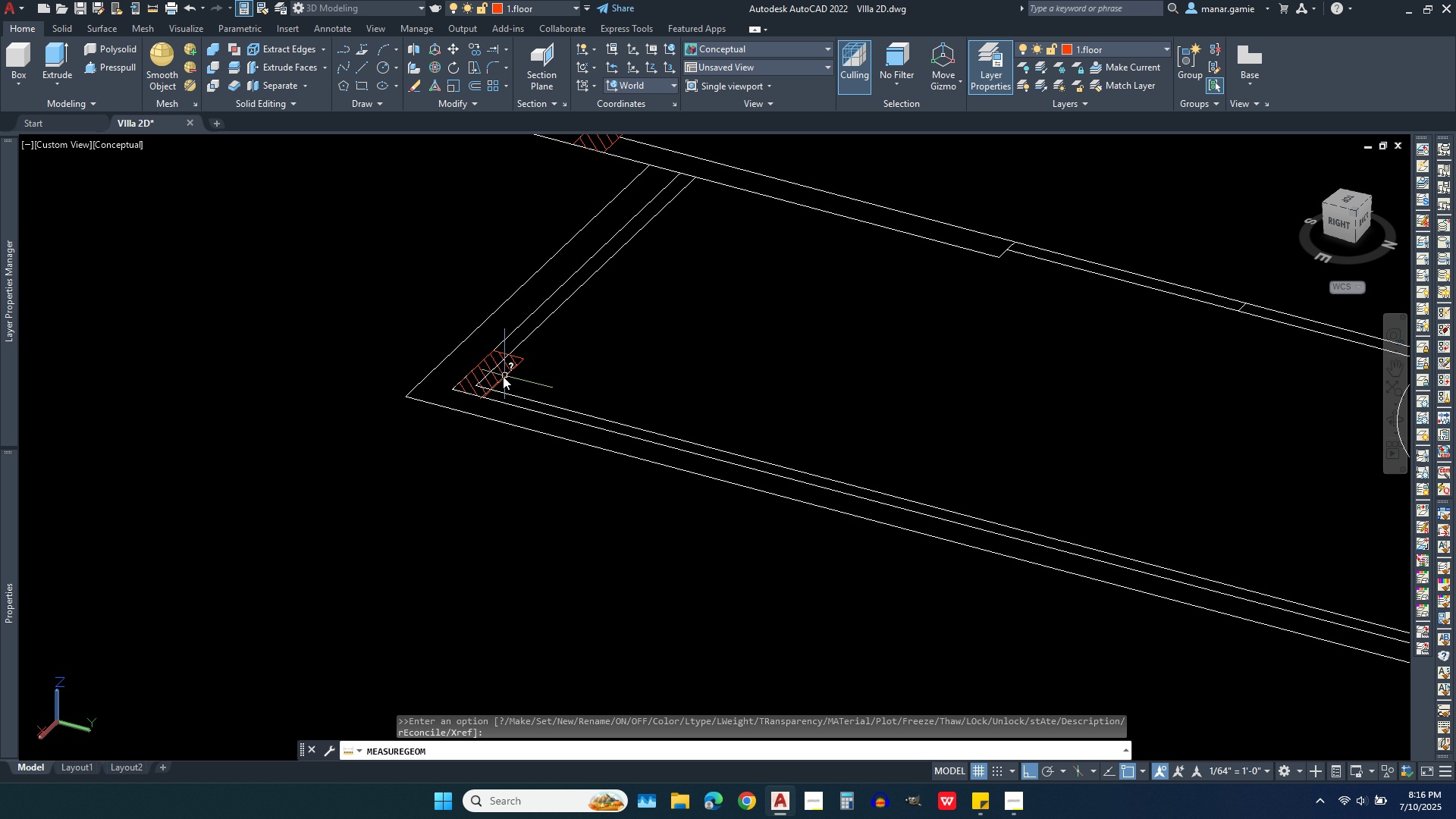 
scroll: coordinate [367, 379], scroll_direction: down, amount: 2.0
 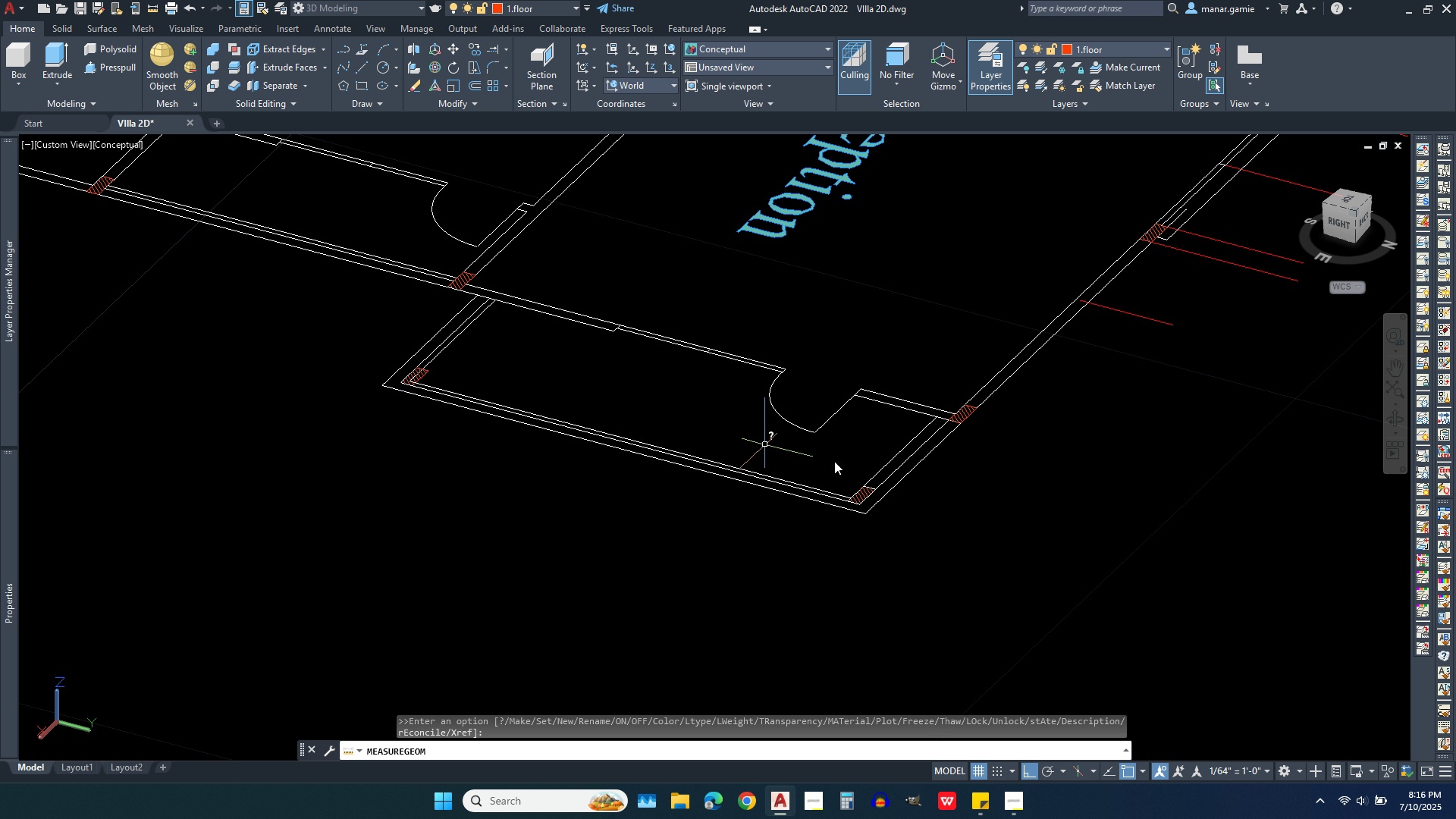 
scroll: coordinate [900, 472], scroll_direction: up, amount: 2.0
 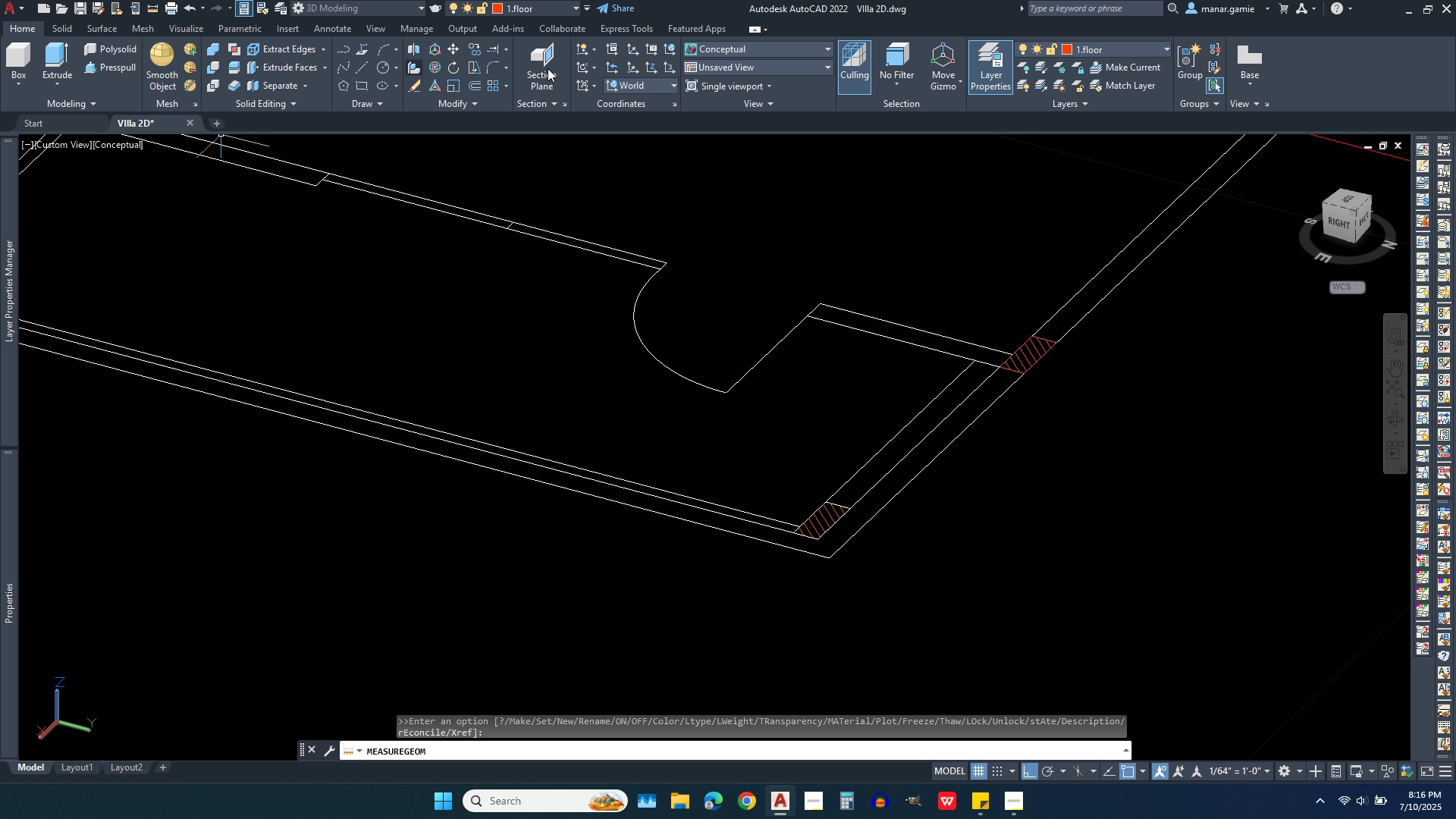 
left_click([1102, 45])
 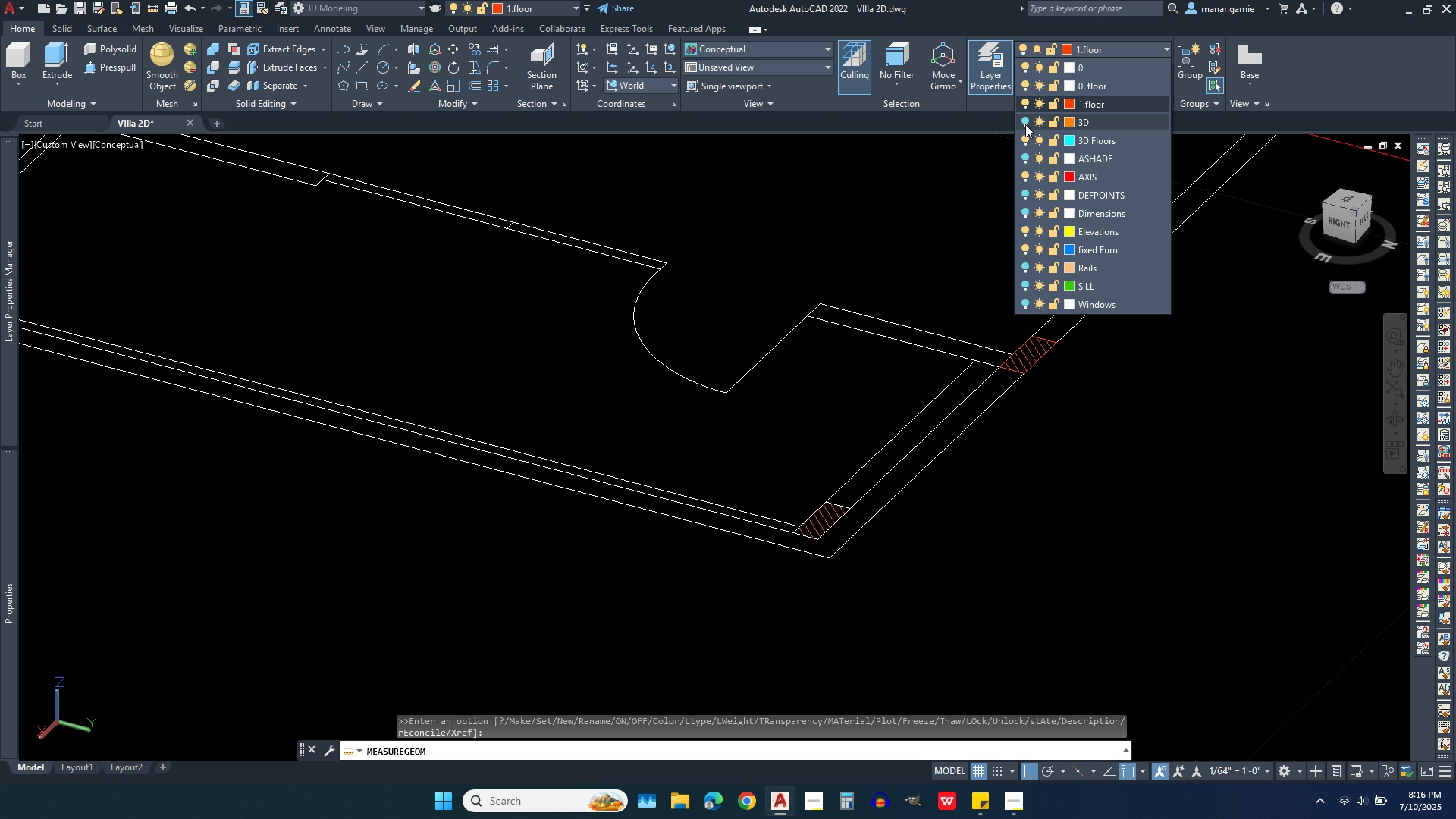 
left_click([1025, 119])
 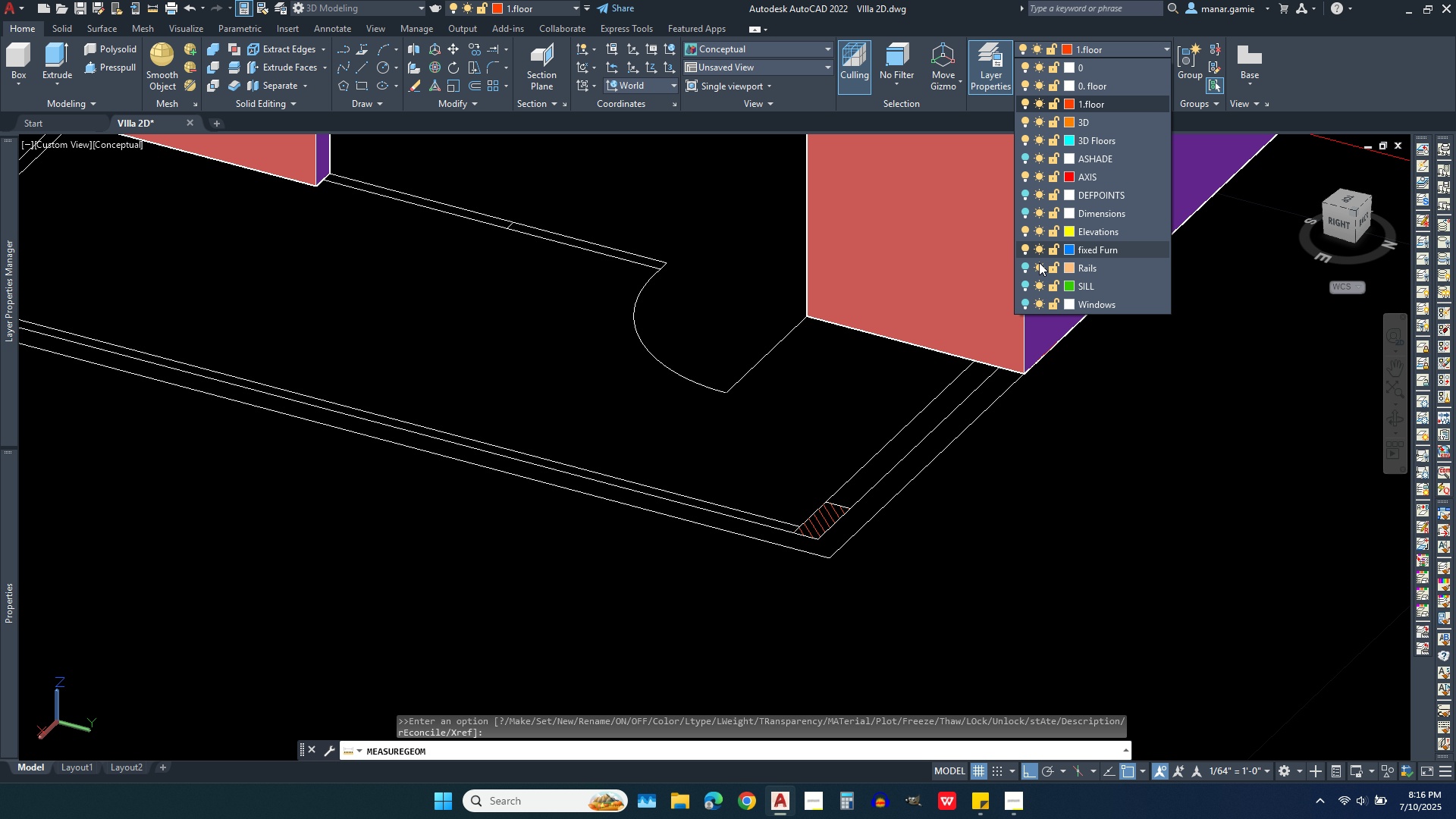 
wait(5.56)
 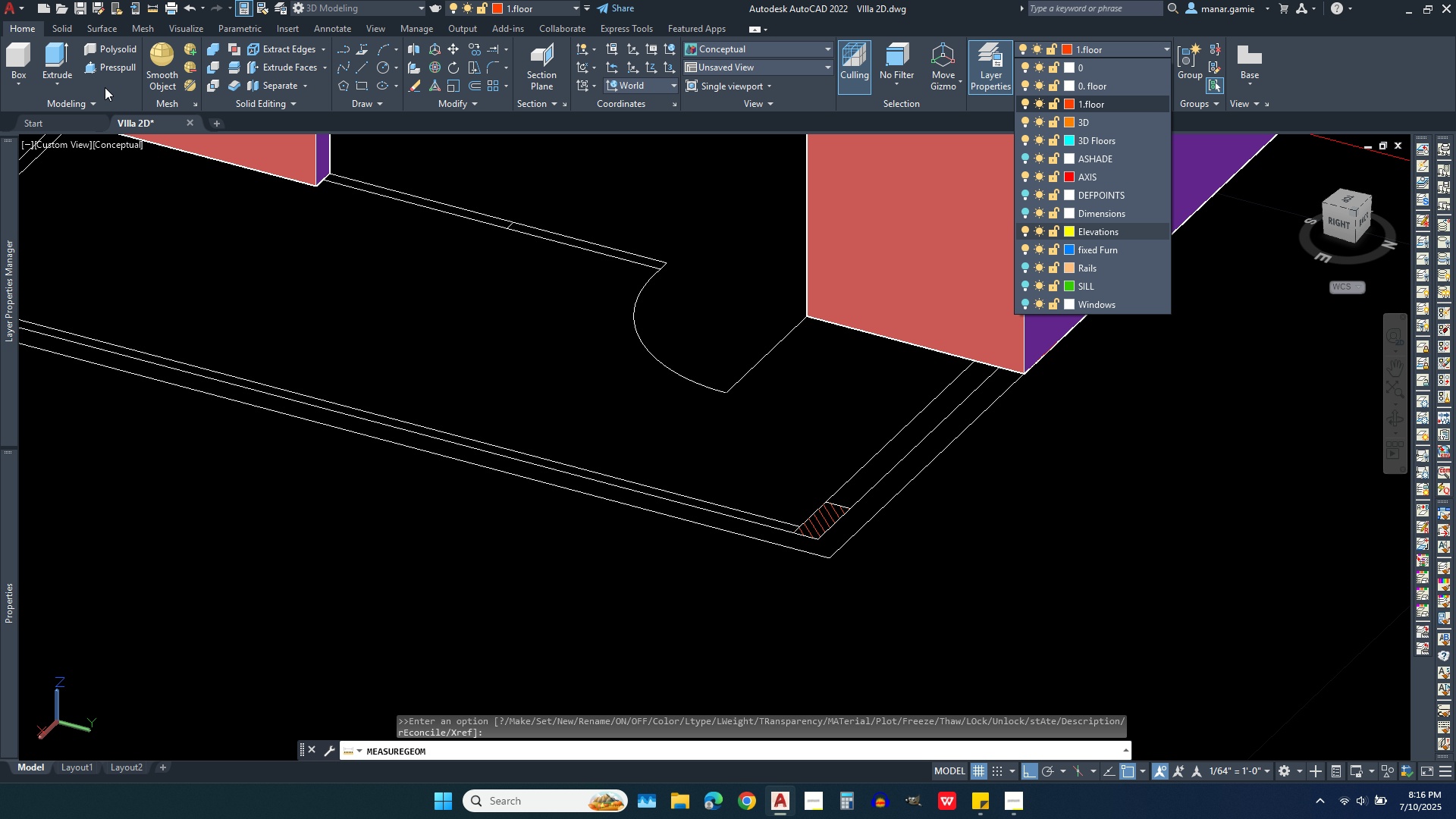 
left_click([1028, 265])
 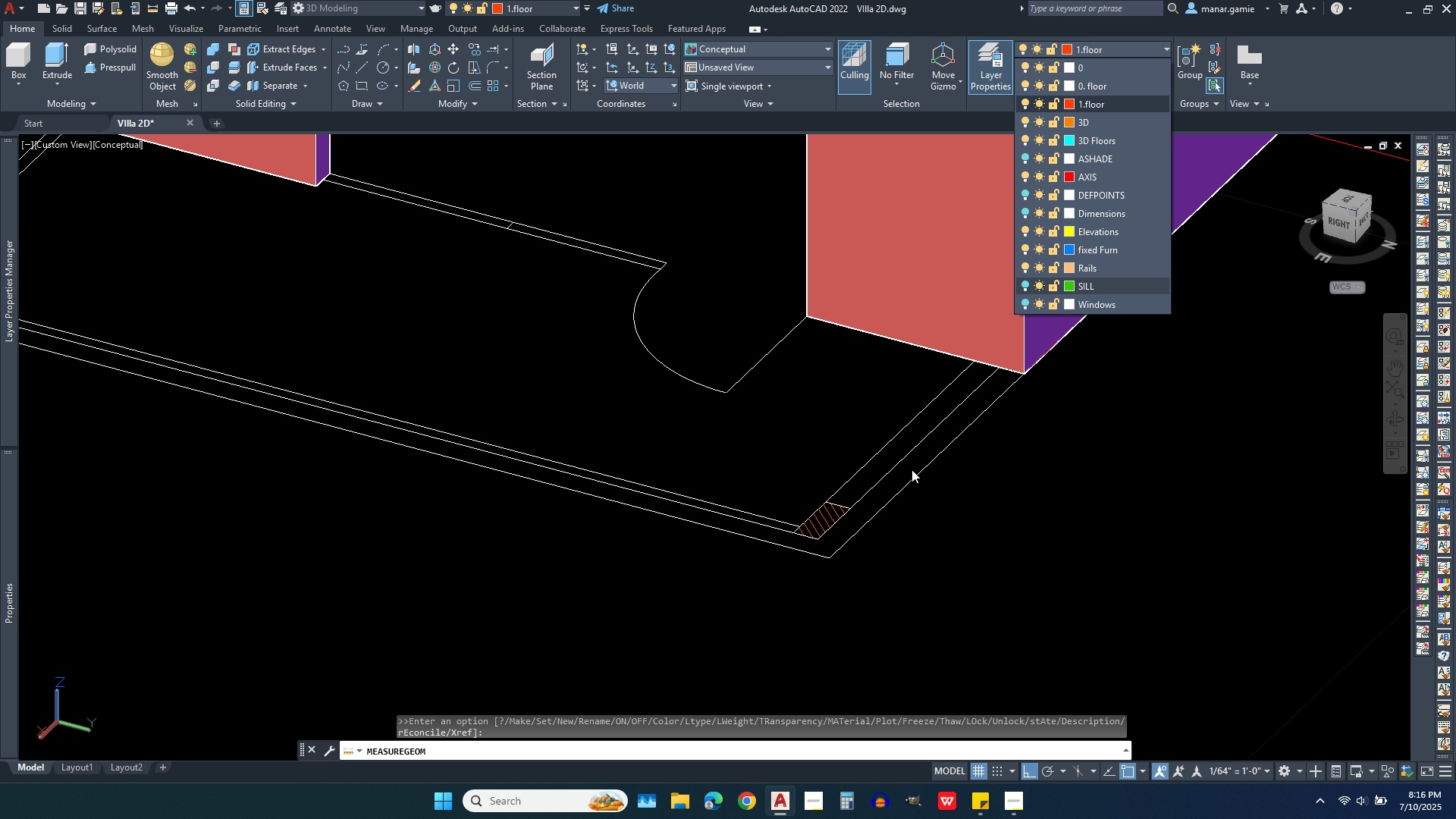 
scroll: coordinate [696, 528], scroll_direction: down, amount: 7.0
 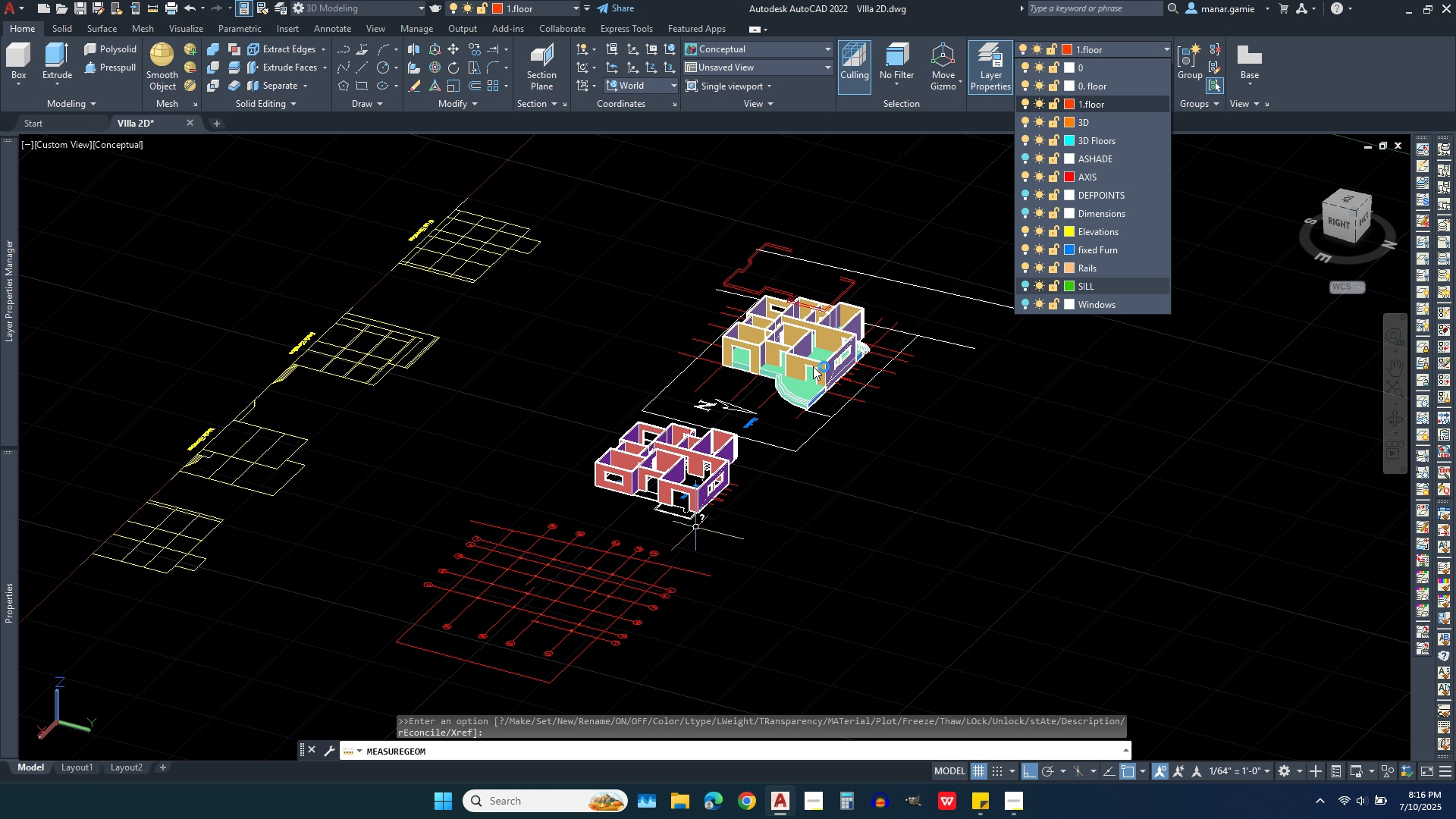 
scroll: coordinate [813, 363], scroll_direction: up, amount: 2.0
 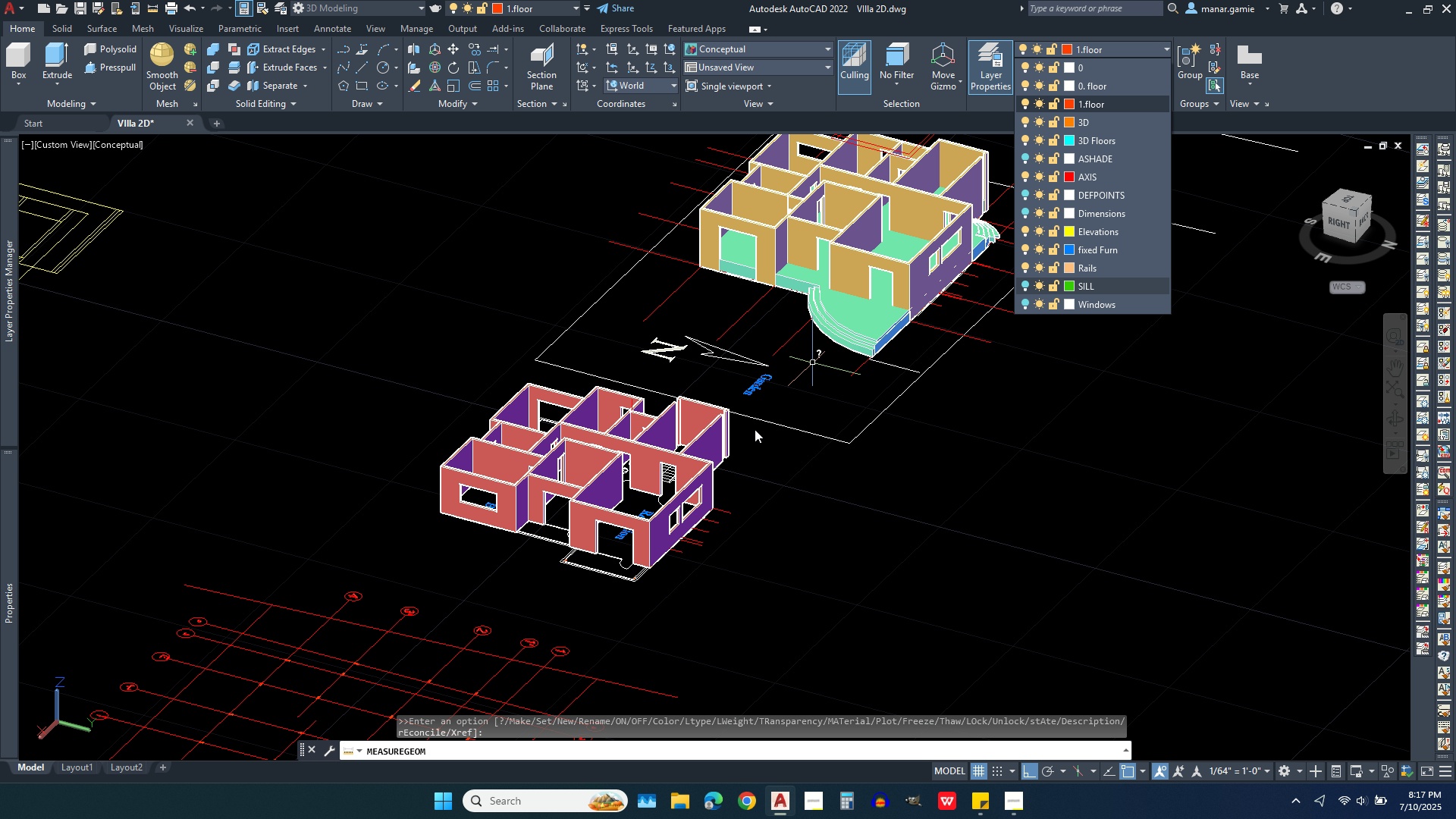 
scroll: coordinate [717, 472], scroll_direction: down, amount: 2.0
 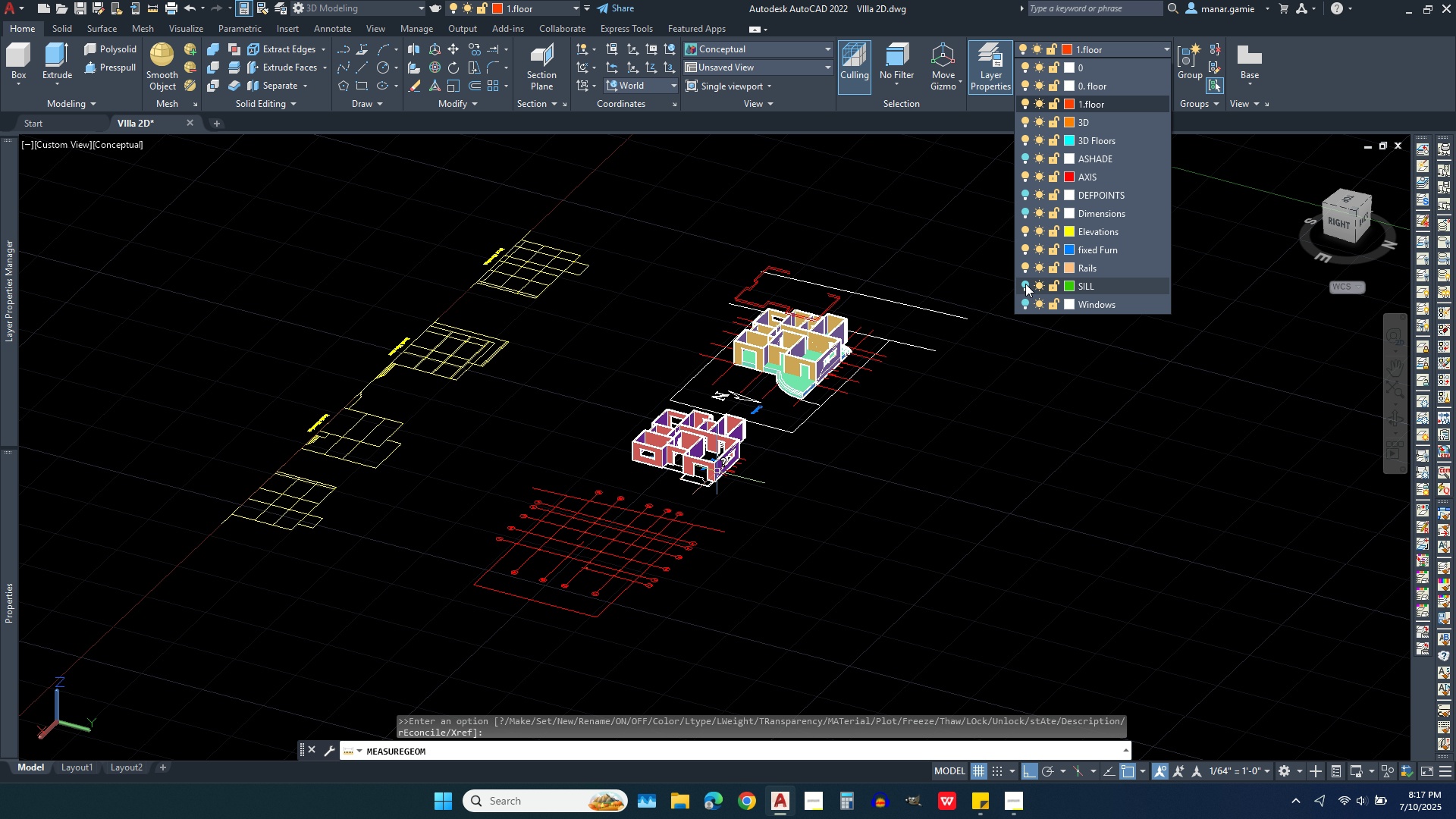 
left_click([1025, 284])
 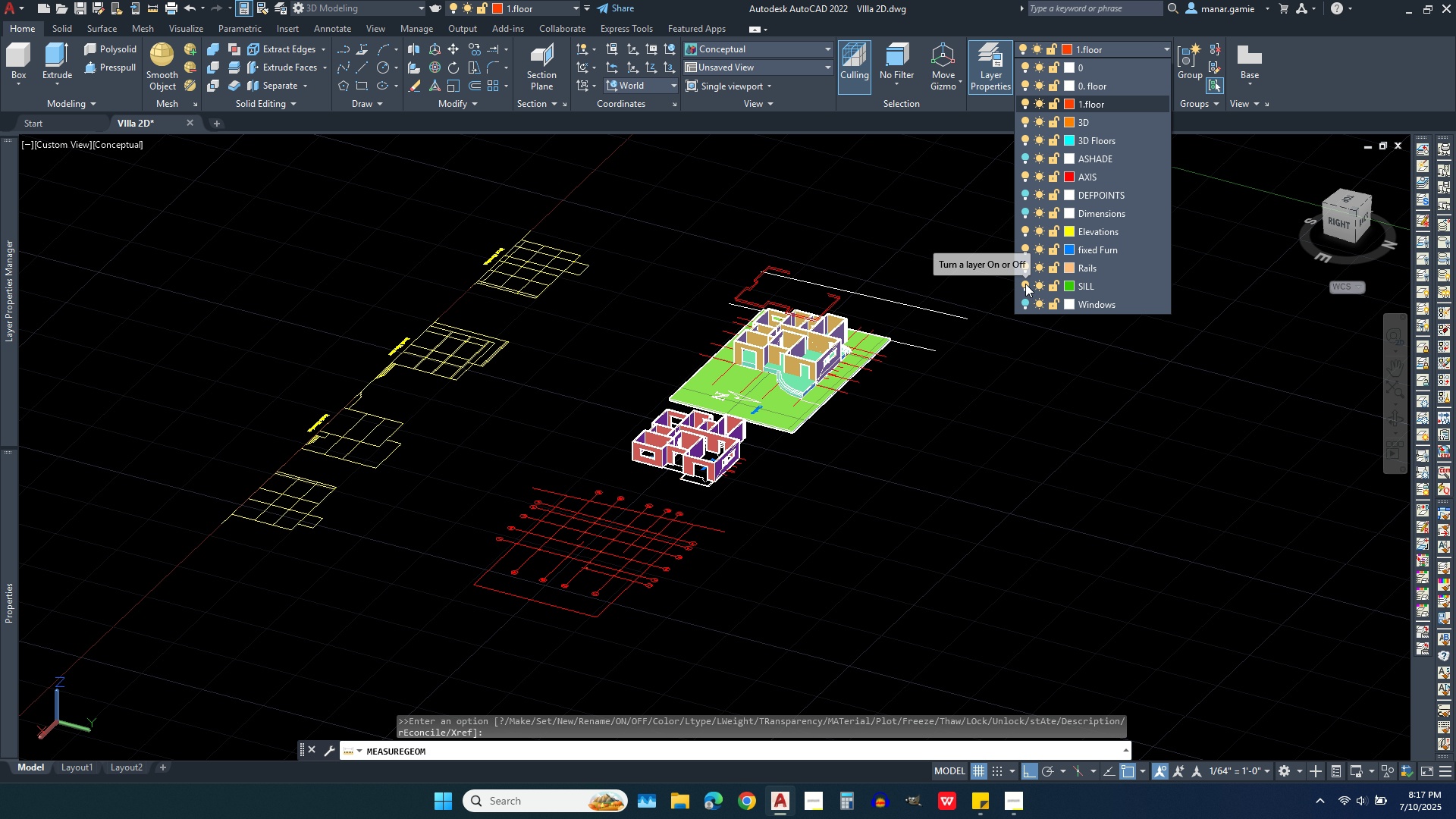 
left_click([1025, 284])
 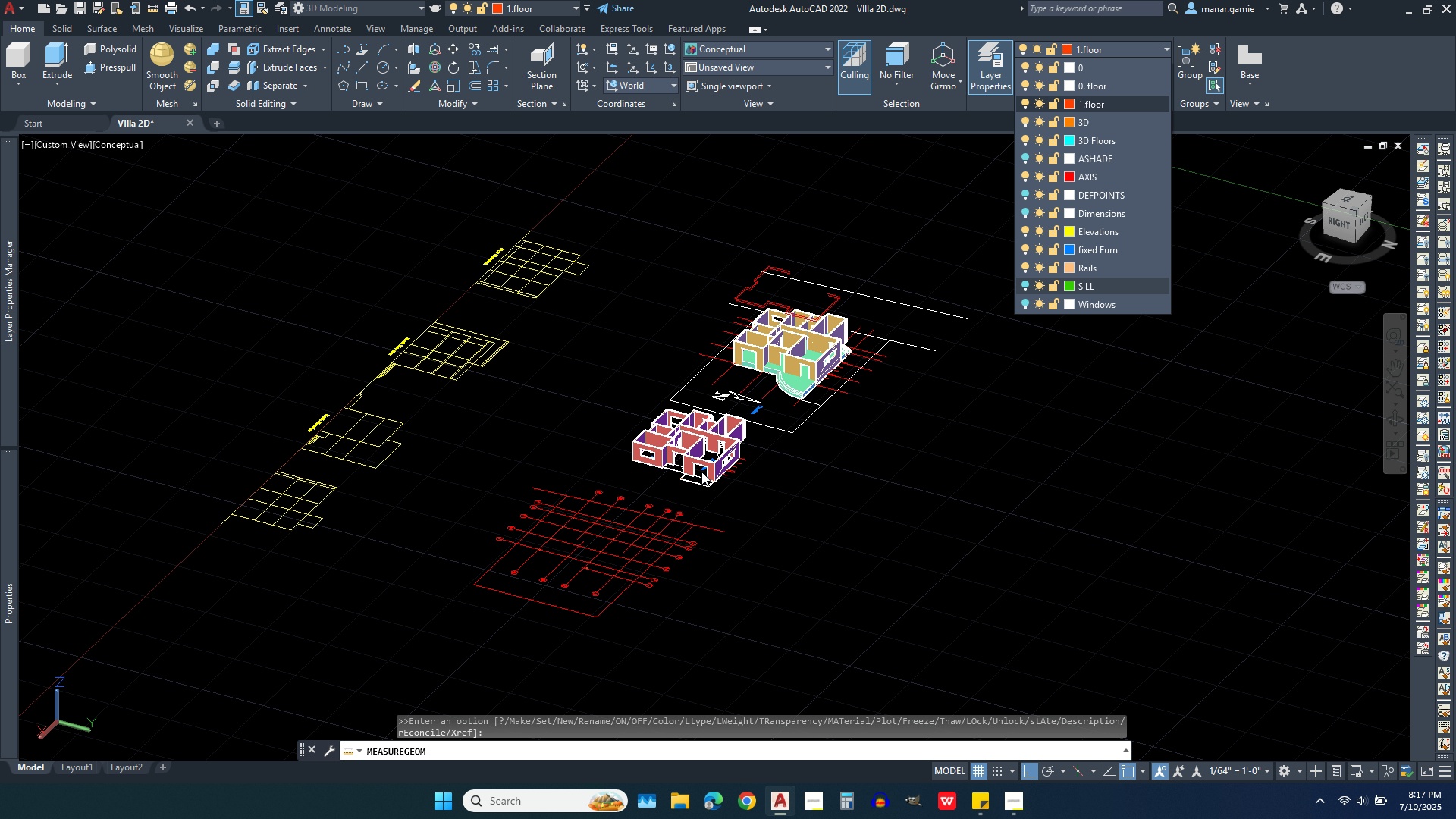 
scroll: coordinate [670, 485], scroll_direction: down, amount: 3.0
 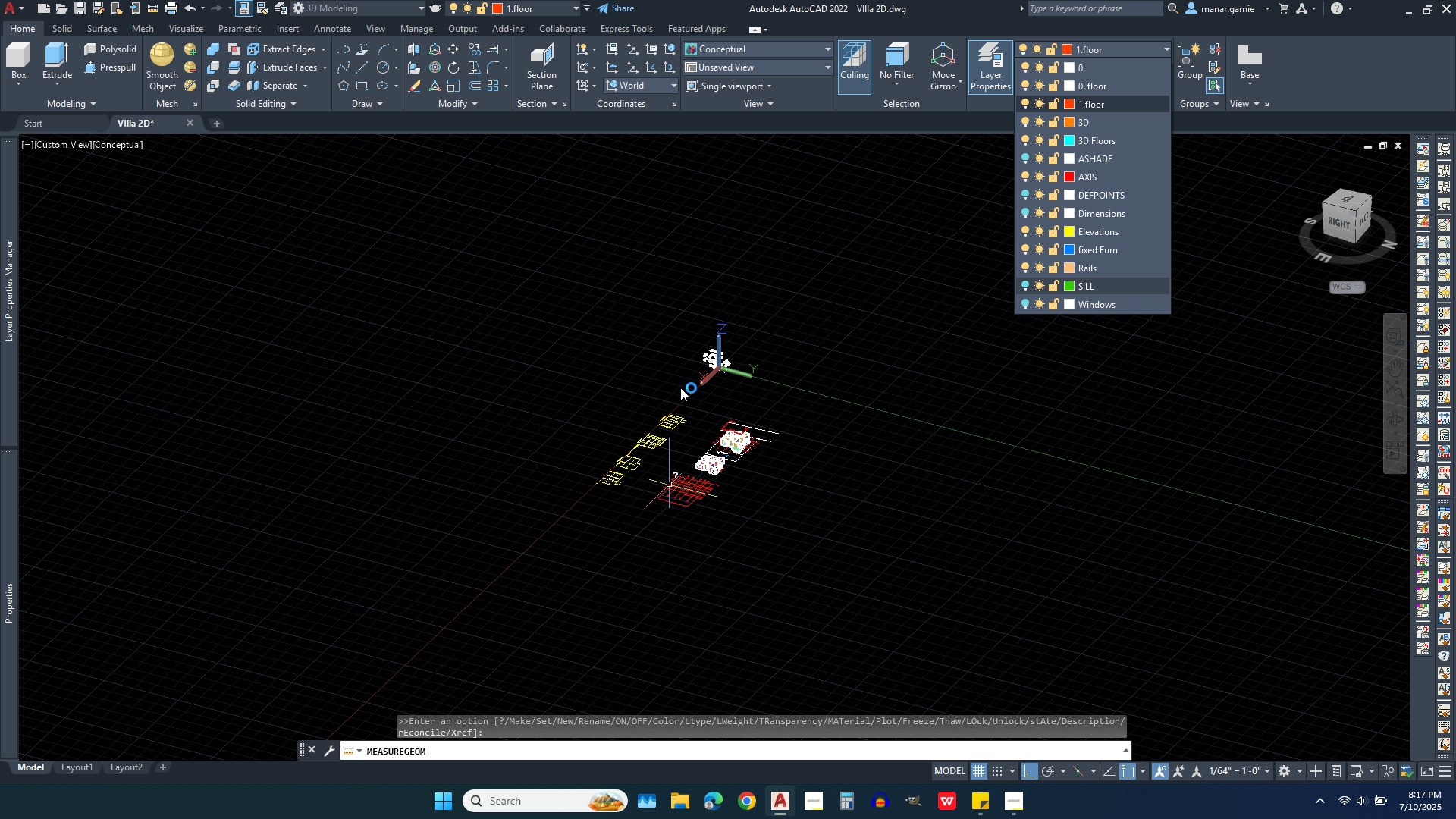 
scroll: coordinate [682, 388], scroll_direction: up, amount: 3.0
 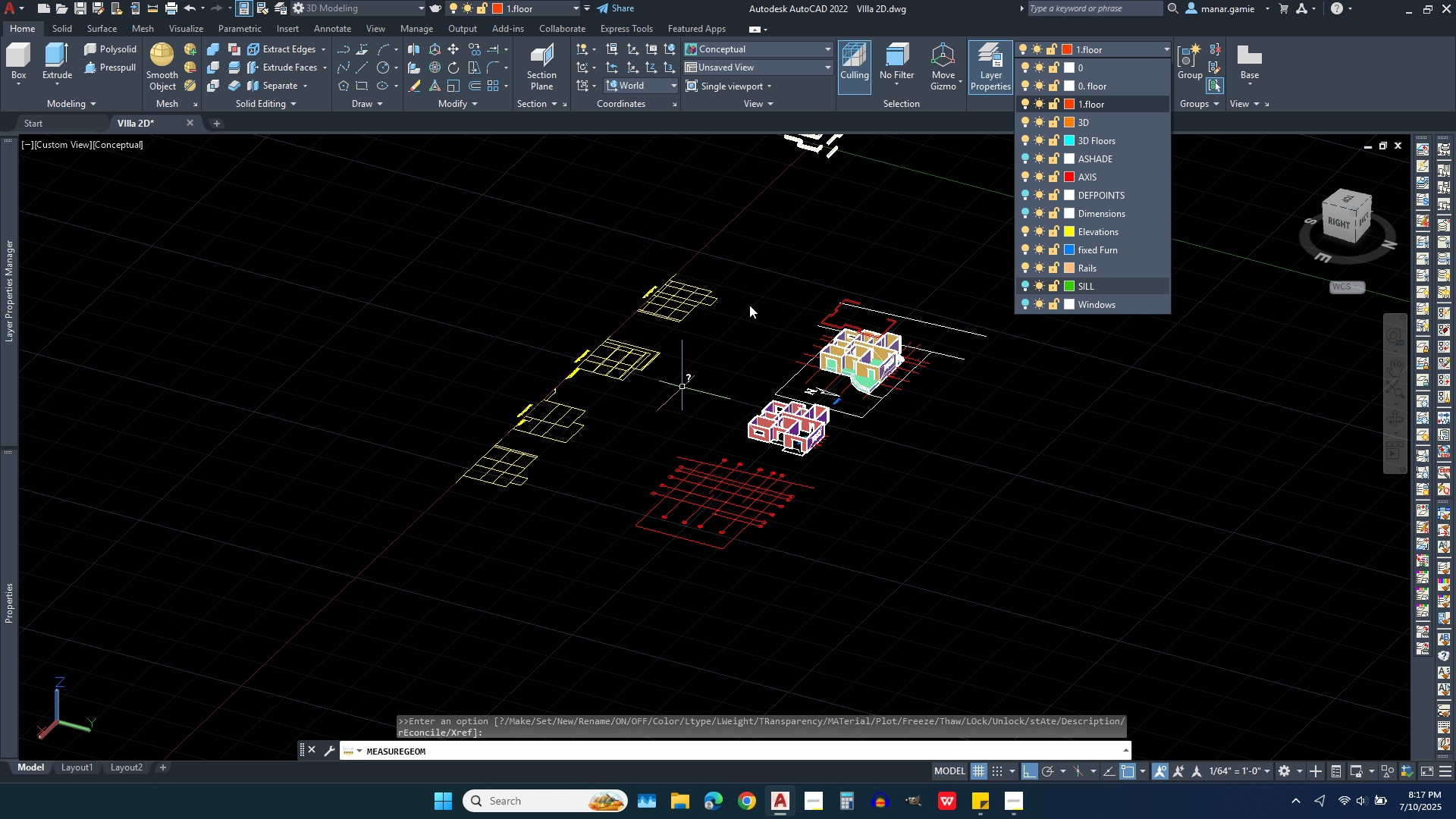 
scroll: coordinate [736, 371], scroll_direction: down, amount: 1.0
 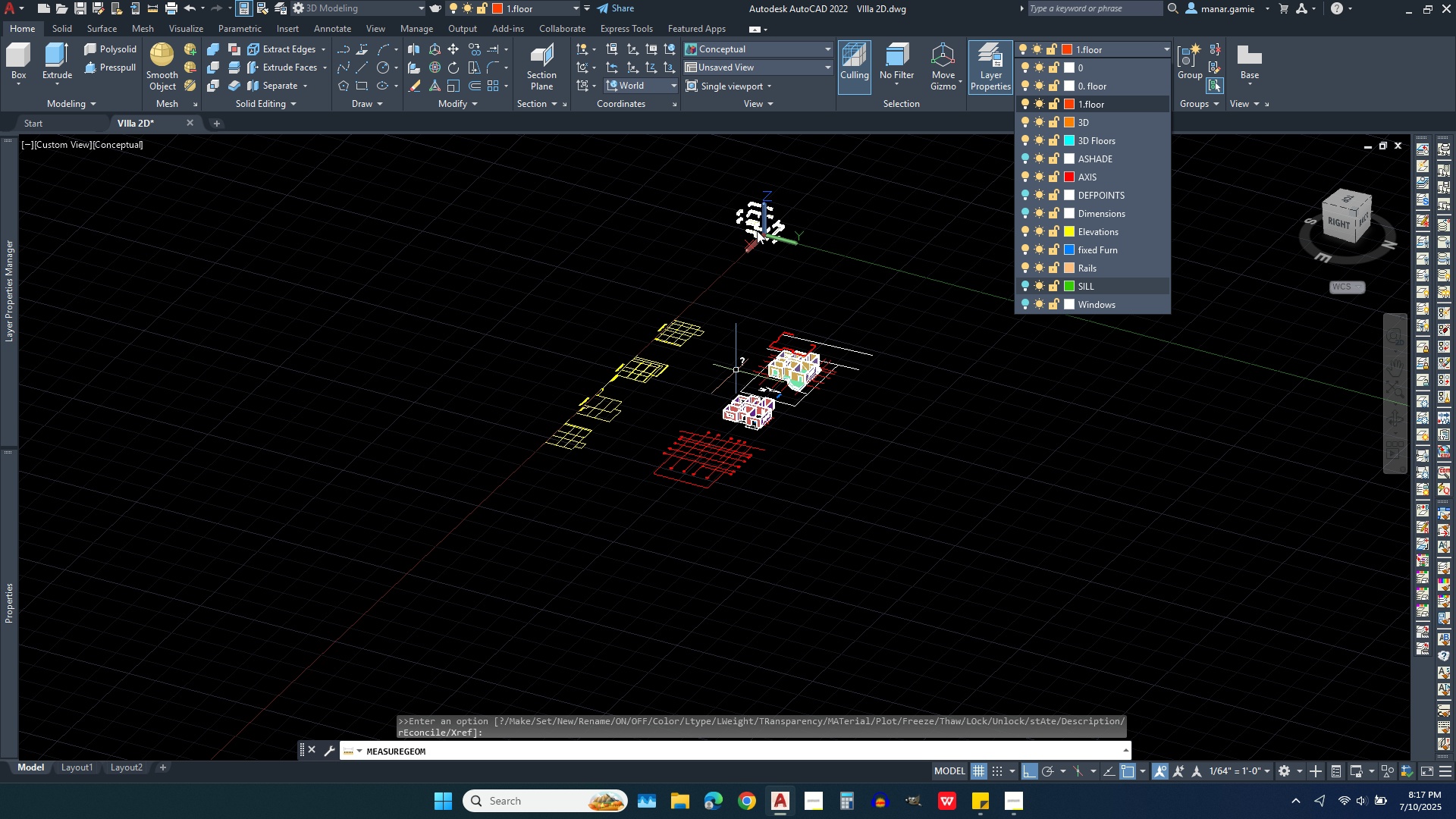 
scroll: coordinate [911, 169], scroll_direction: up, amount: 12.0
 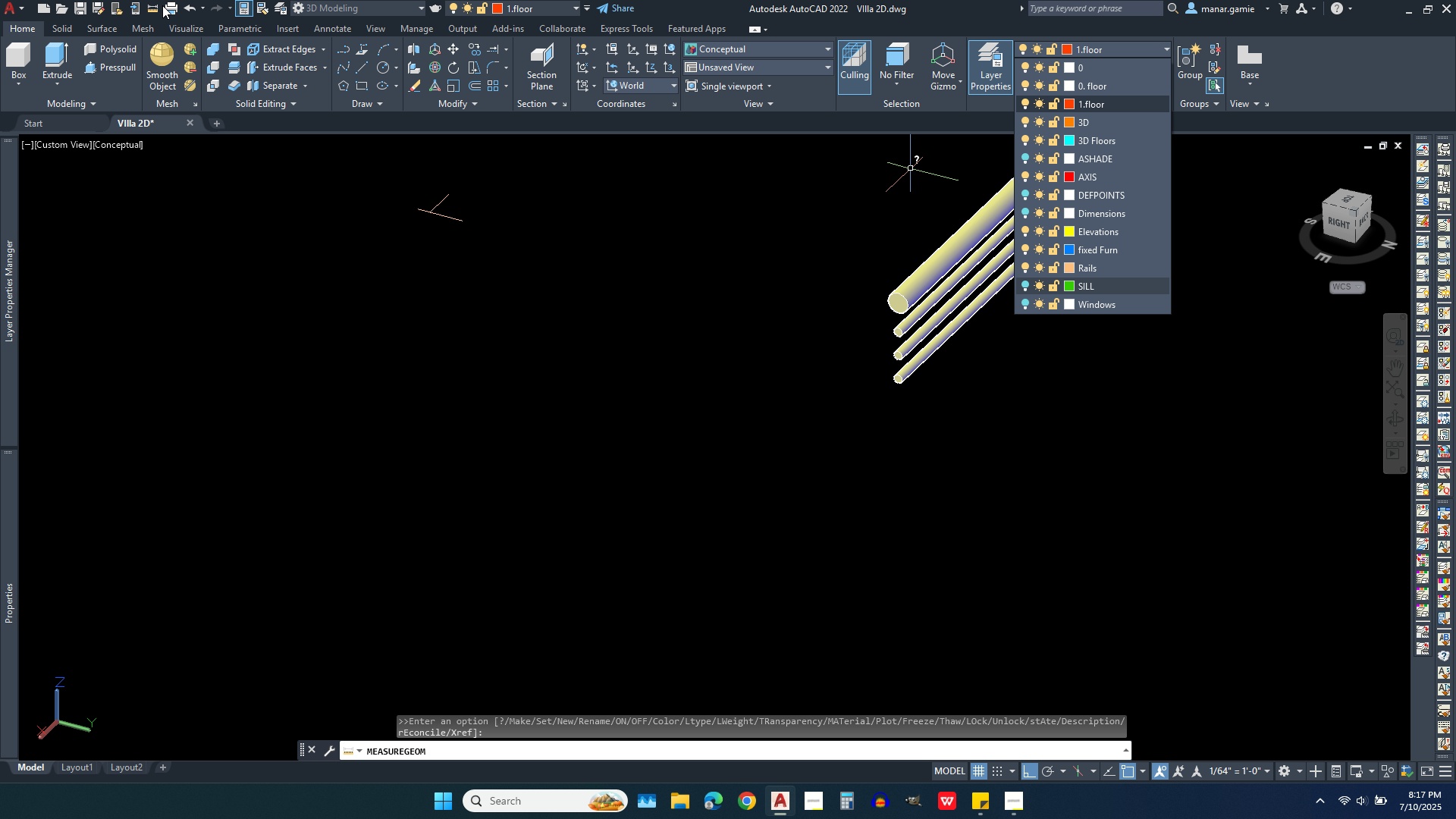 
left_click([152, 5])
 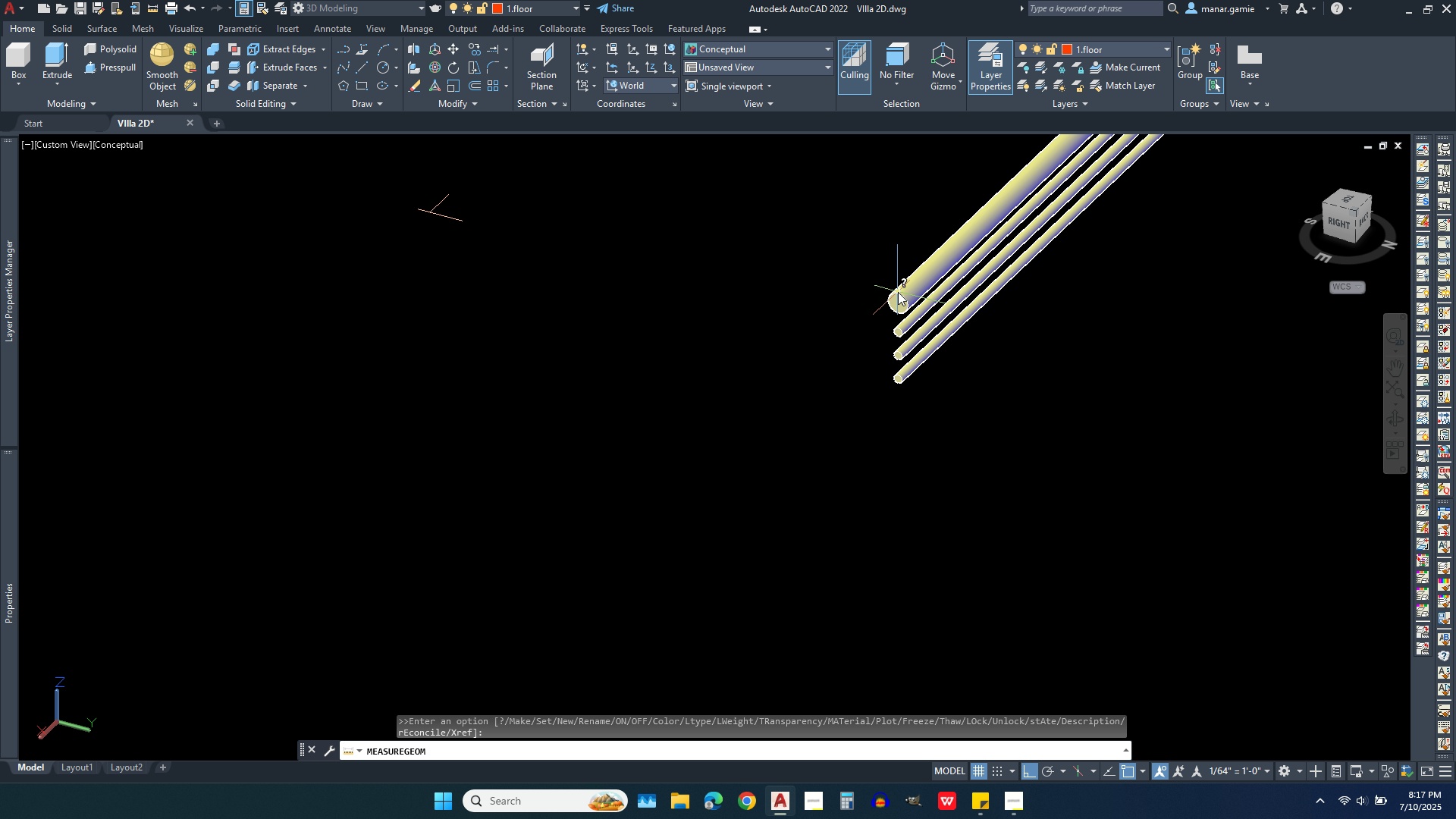 
left_click([898, 292])
 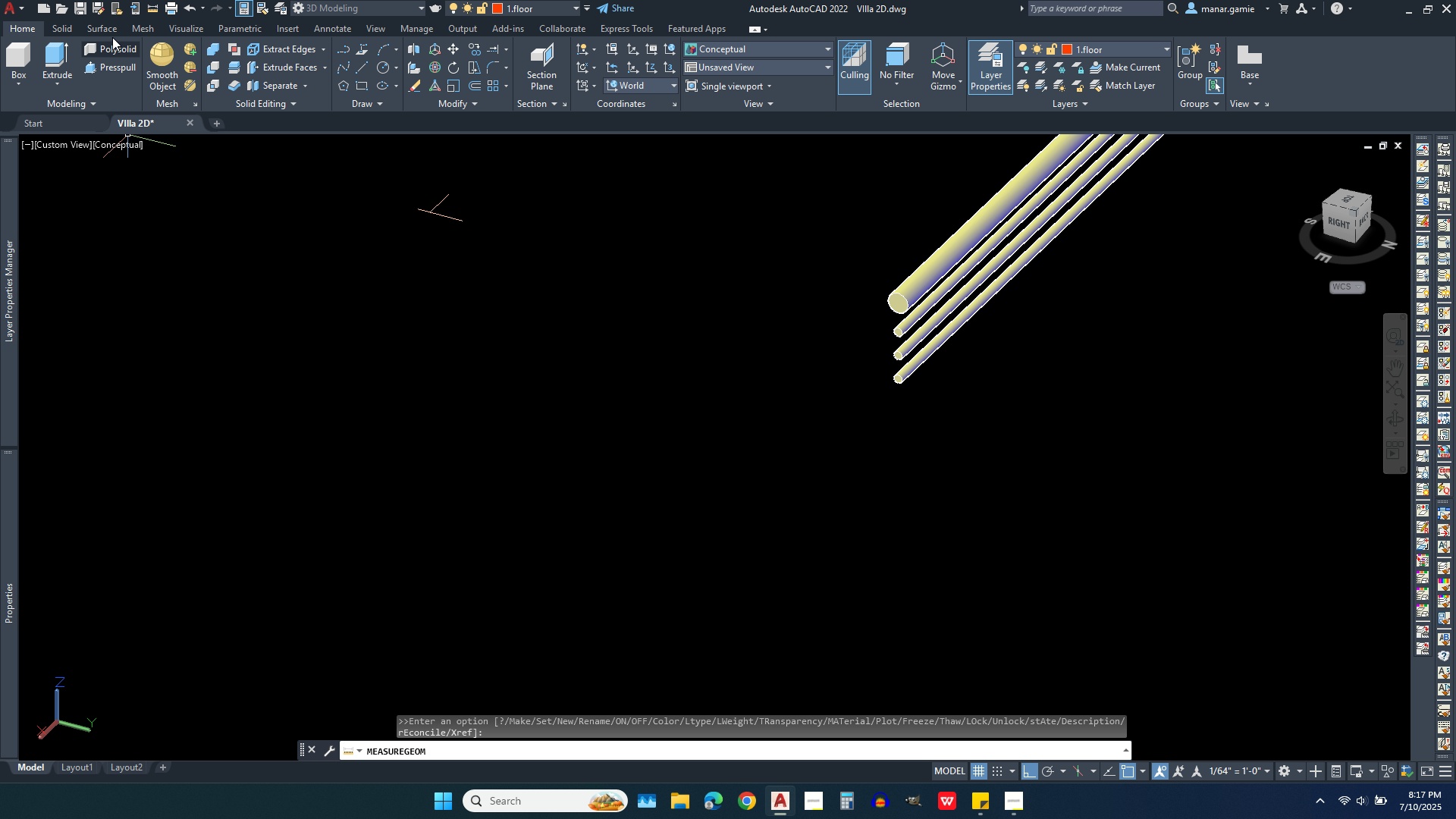 
left_click([155, 10])
 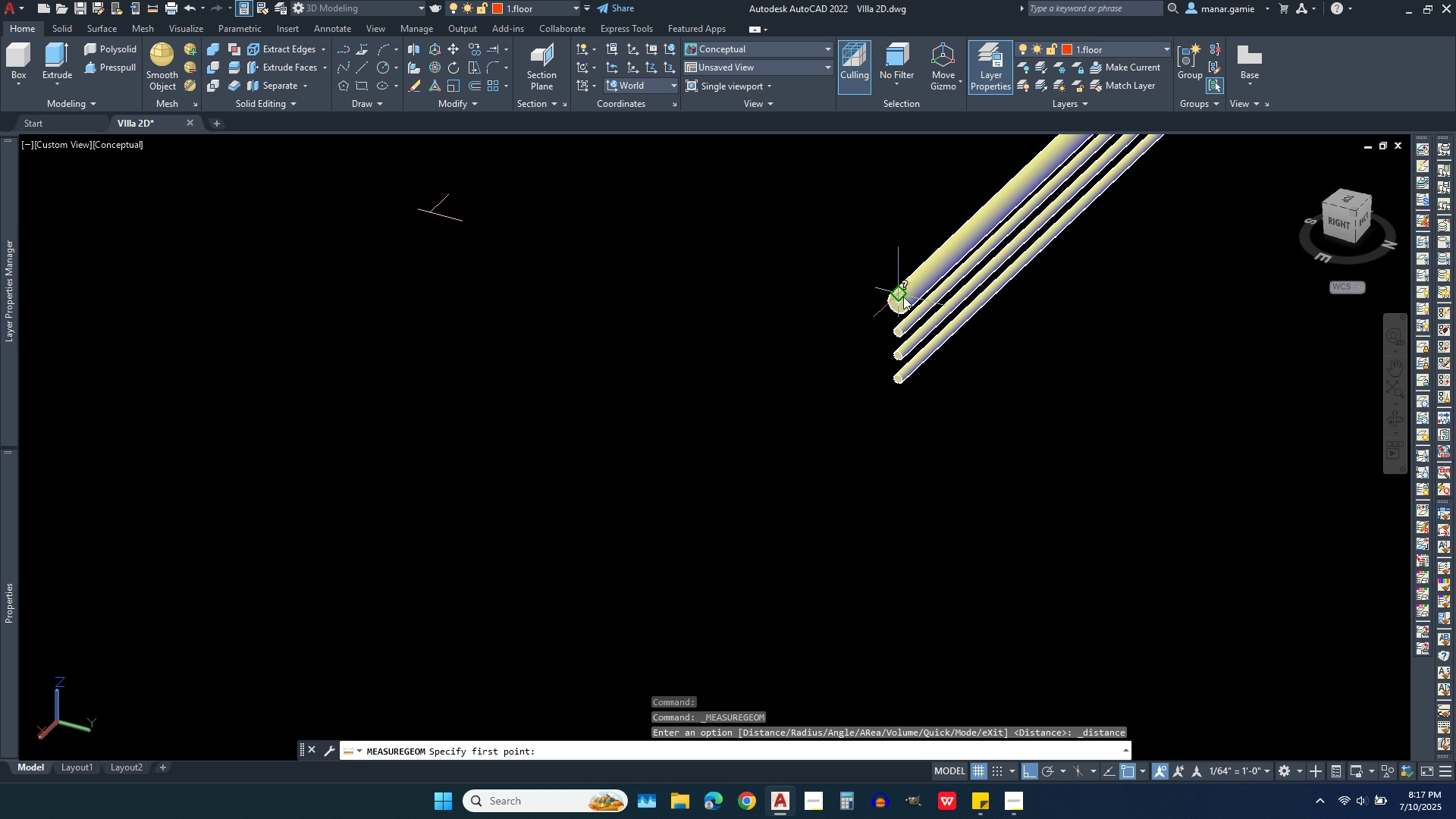 
left_click([903, 297])
 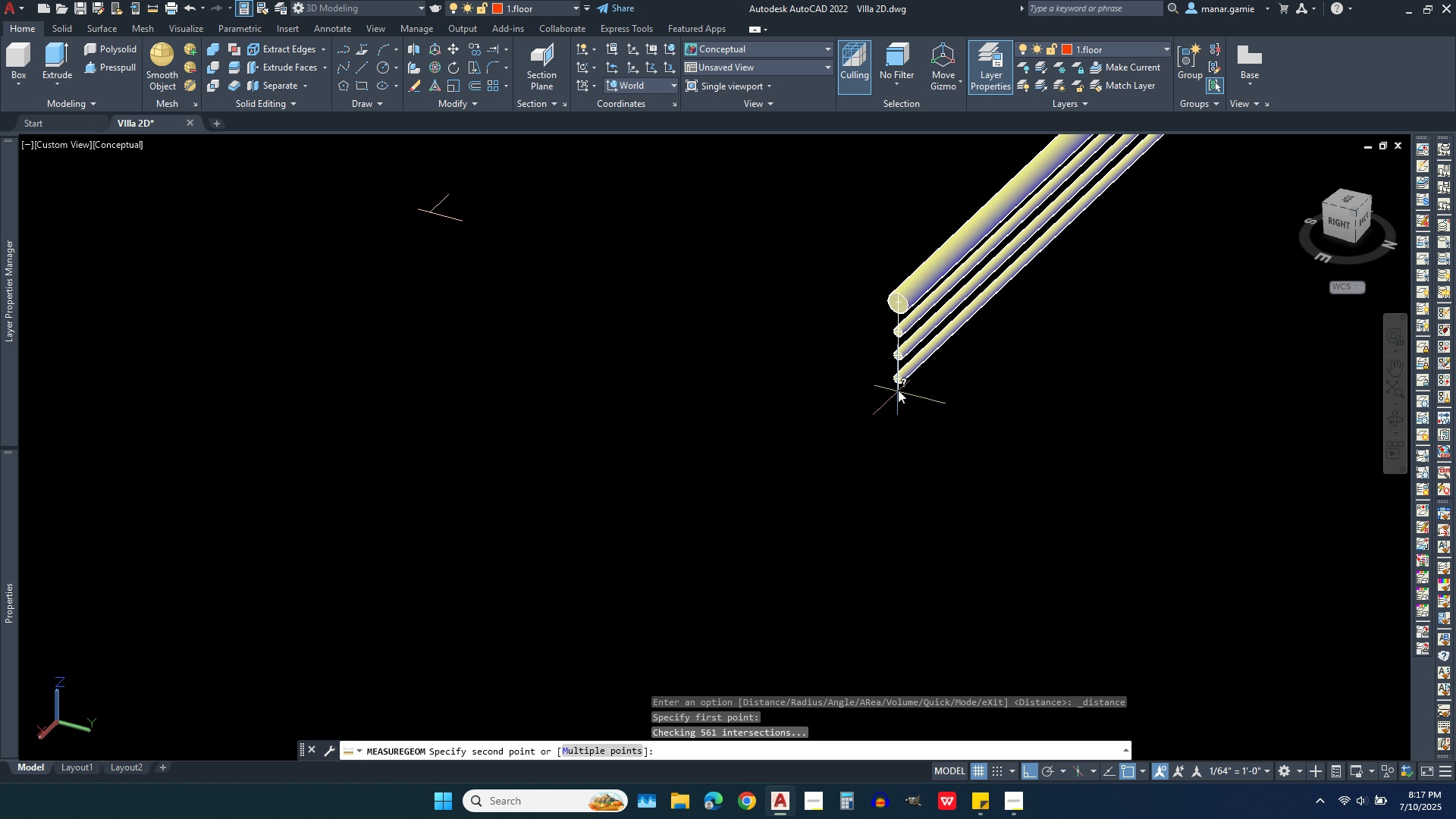 
left_click([898, 384])
 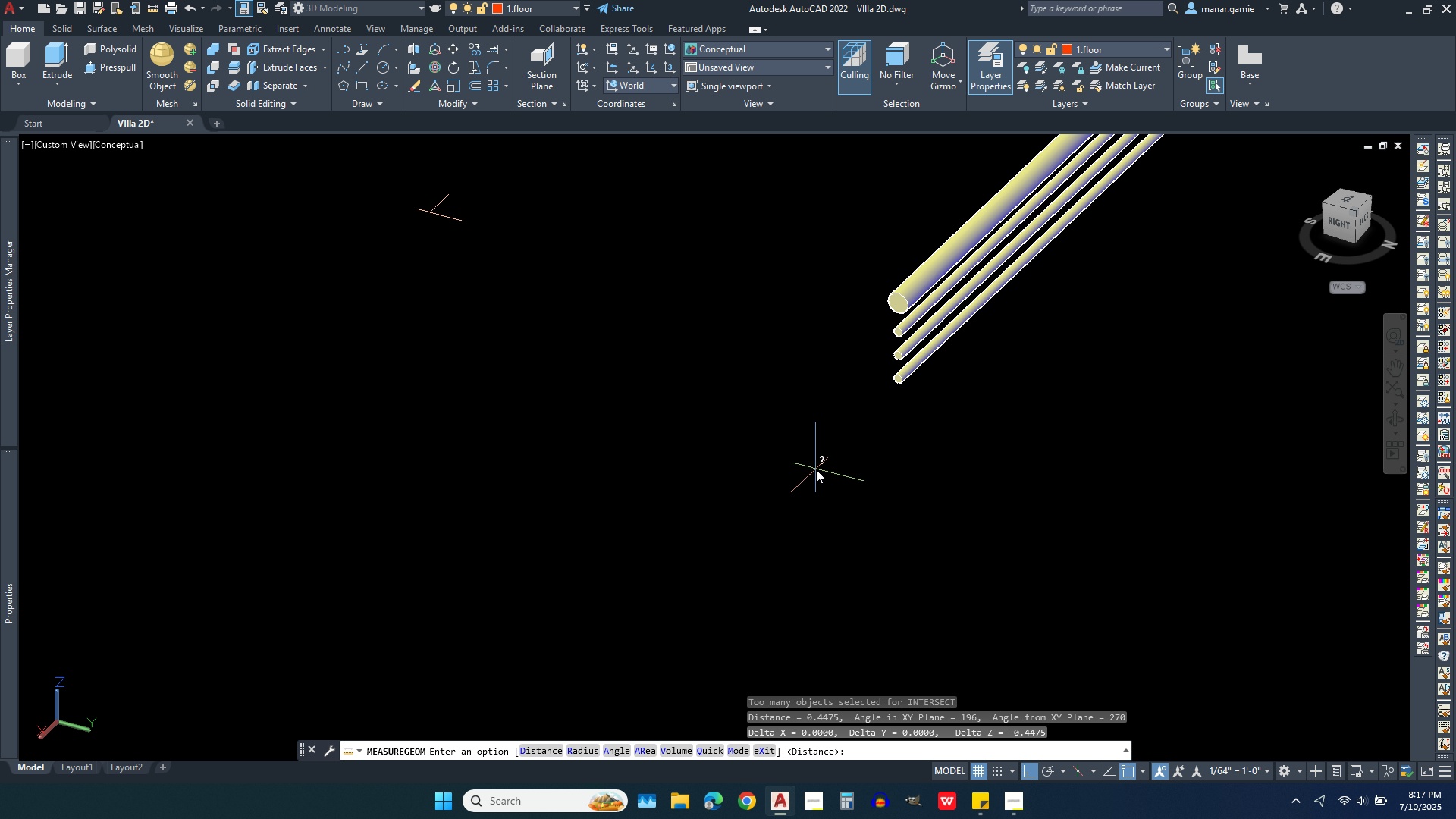 
wait(7.23)
 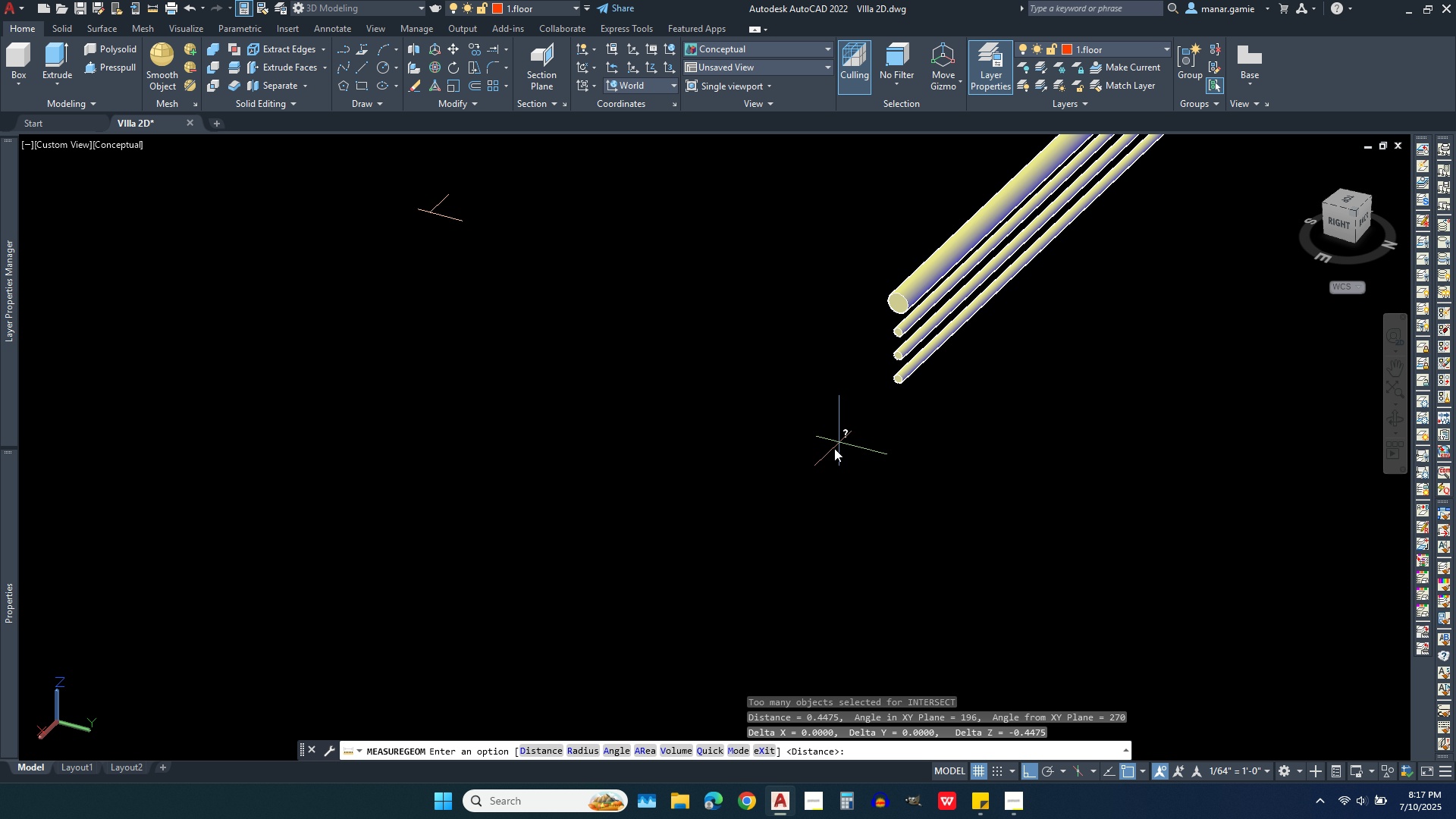 
left_click([1137, 48])
 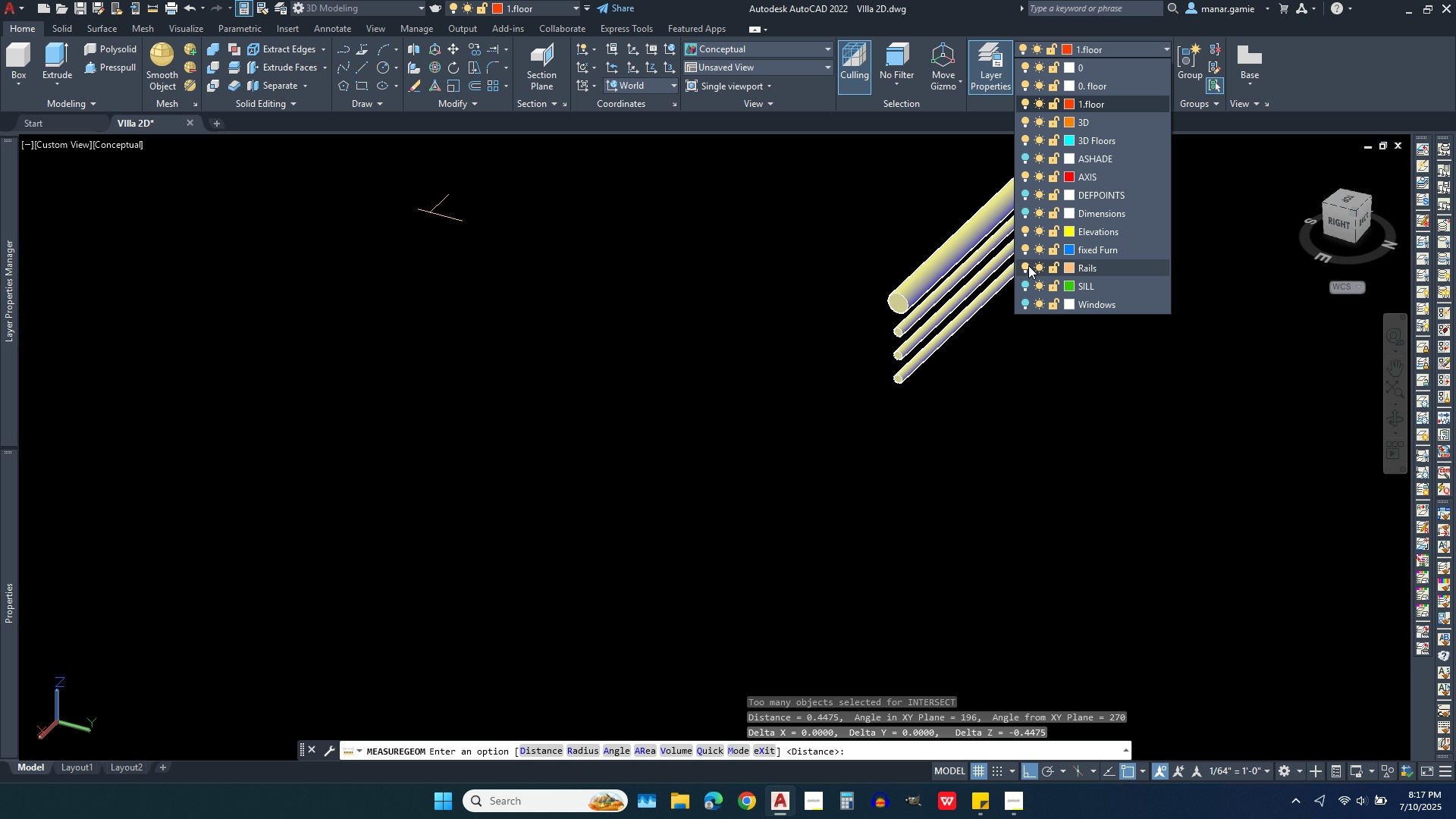 
left_click([1025, 265])
 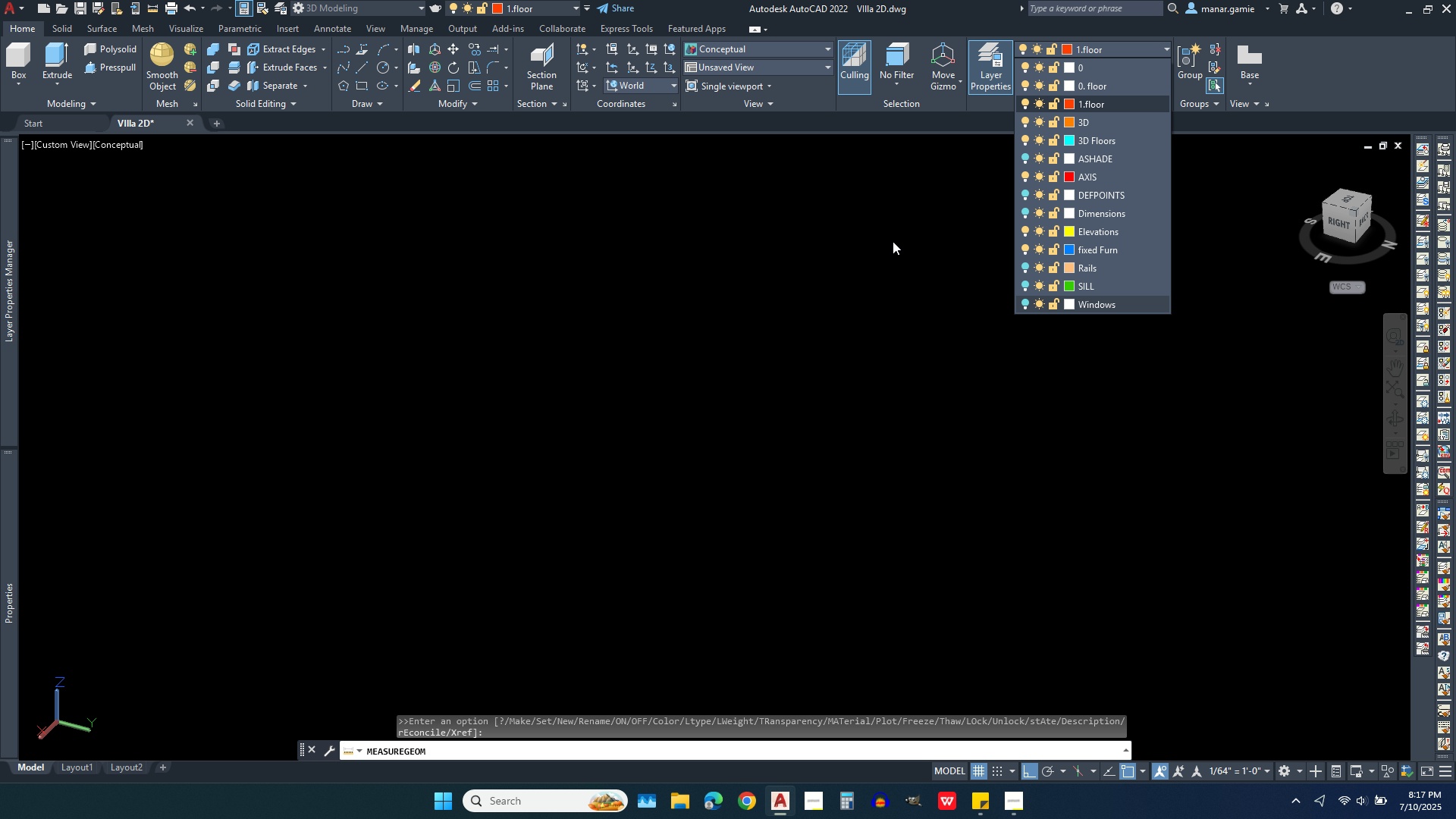 
scroll: coordinate [864, 257], scroll_direction: down, amount: 8.0
 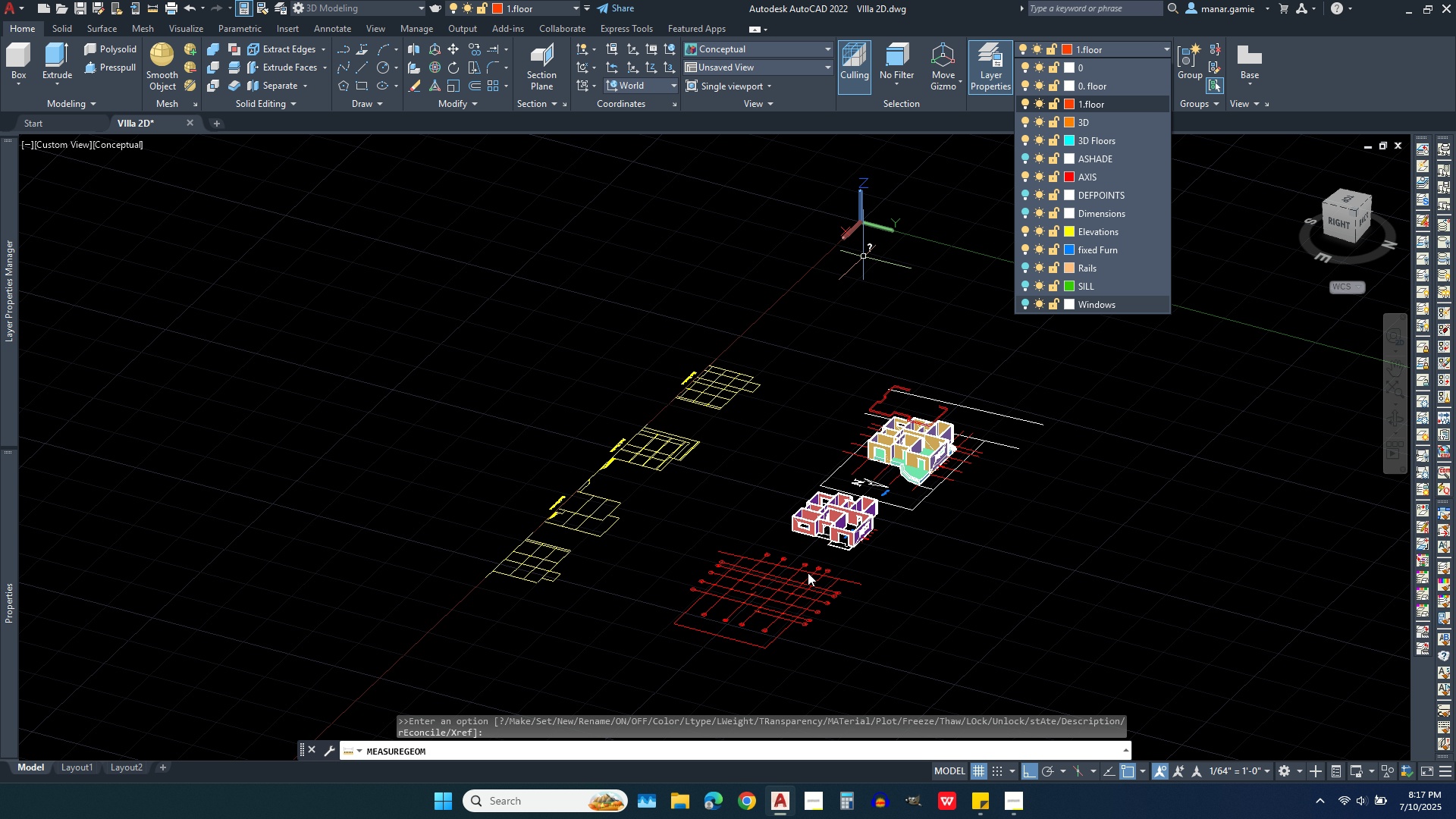 
scroll: coordinate [808, 578], scroll_direction: up, amount: 2.0
 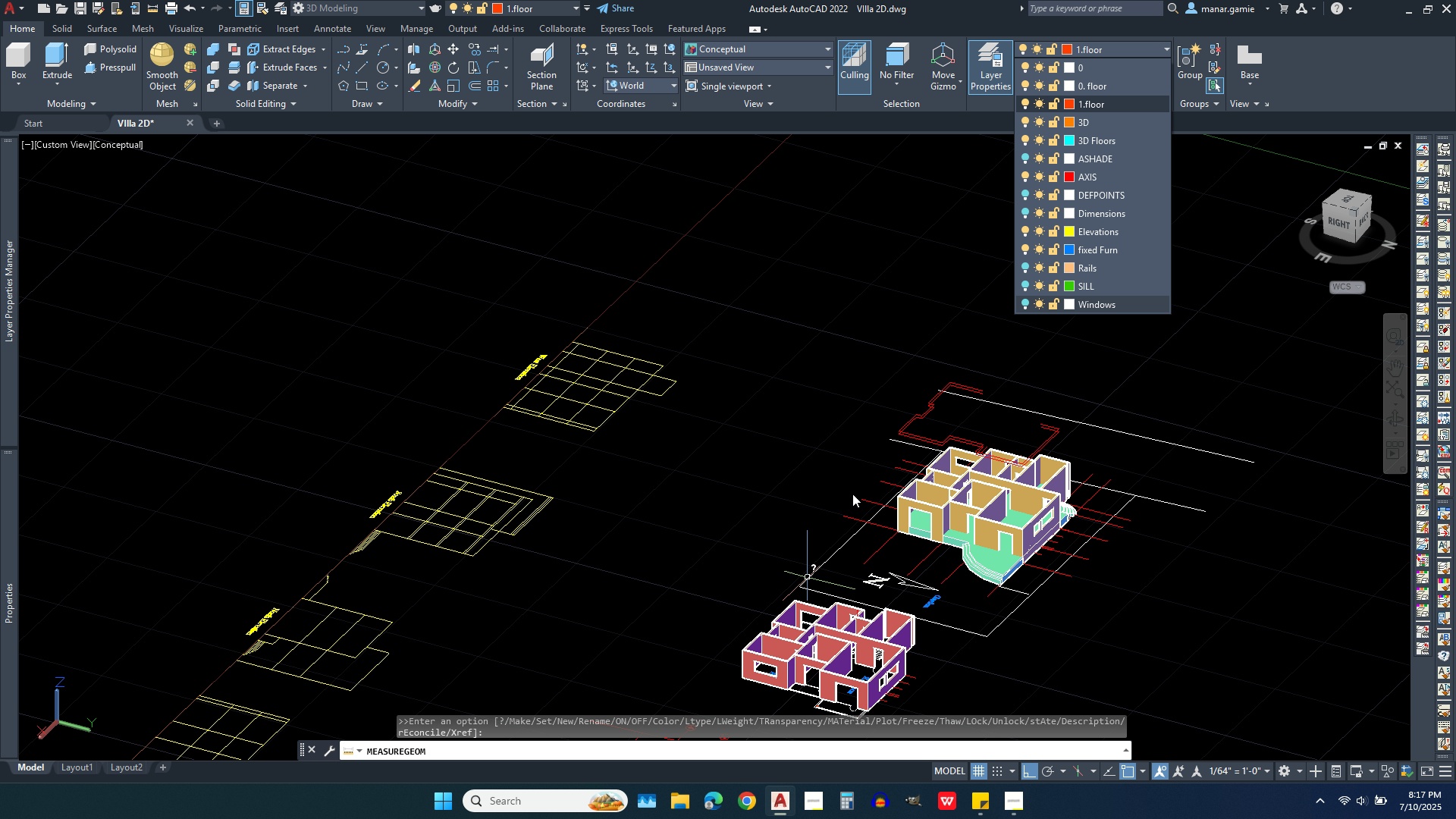 
scroll: coordinate [848, 472], scroll_direction: down, amount: 1.0
 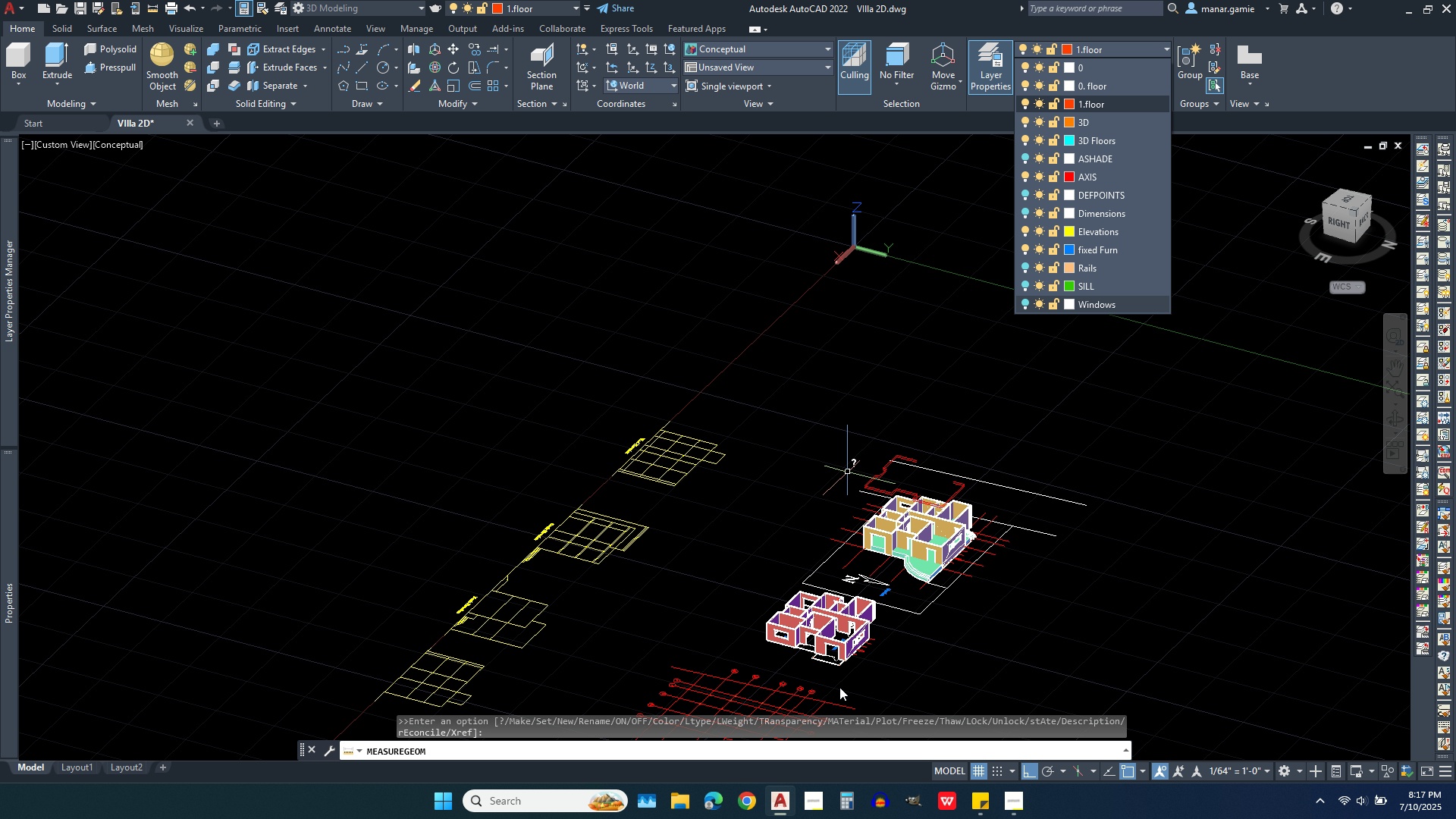 
scroll: coordinate [839, 687], scroll_direction: up, amount: 3.0
 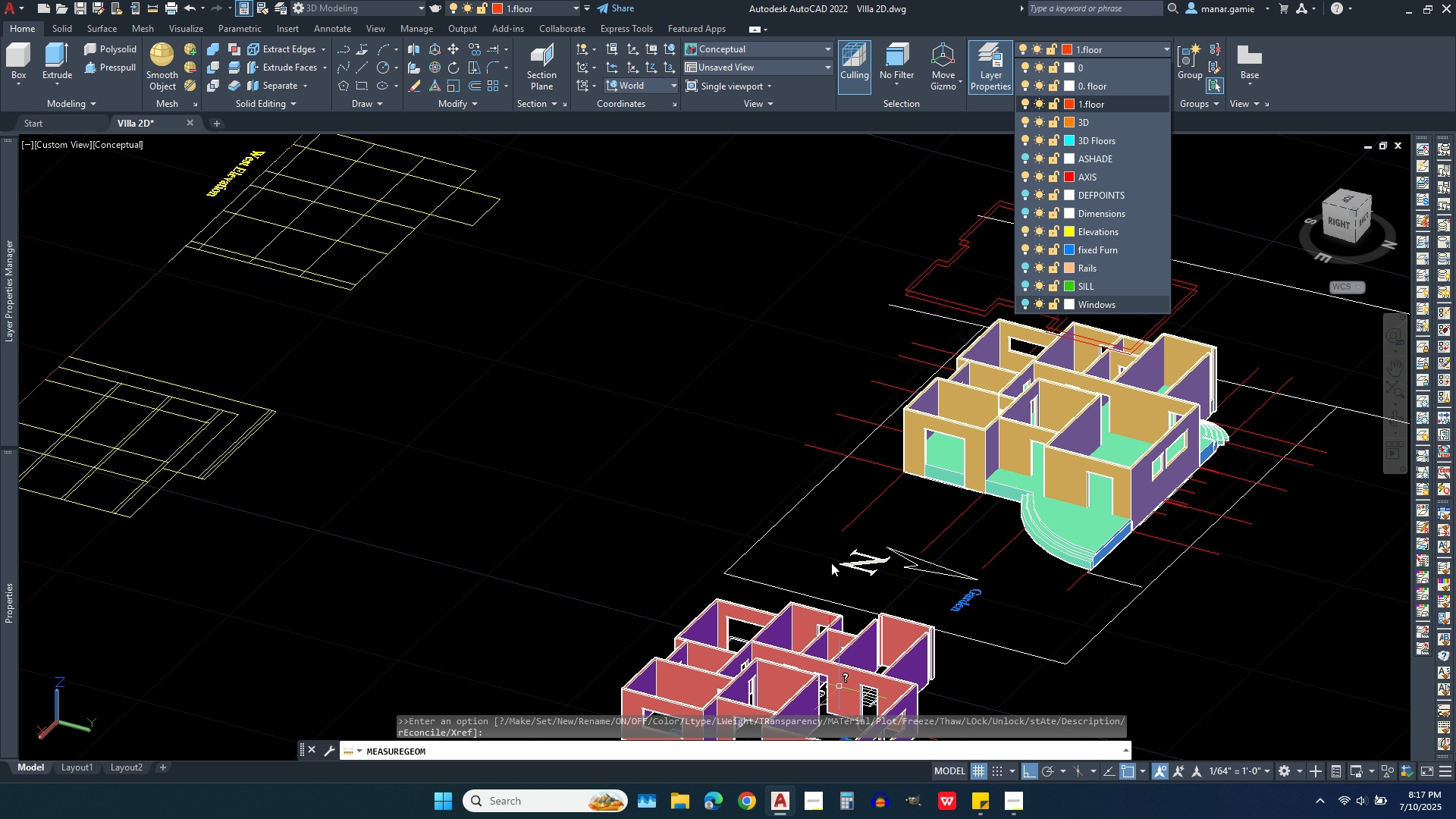 
scroll: coordinate [831, 488], scroll_direction: down, amount: 2.0
 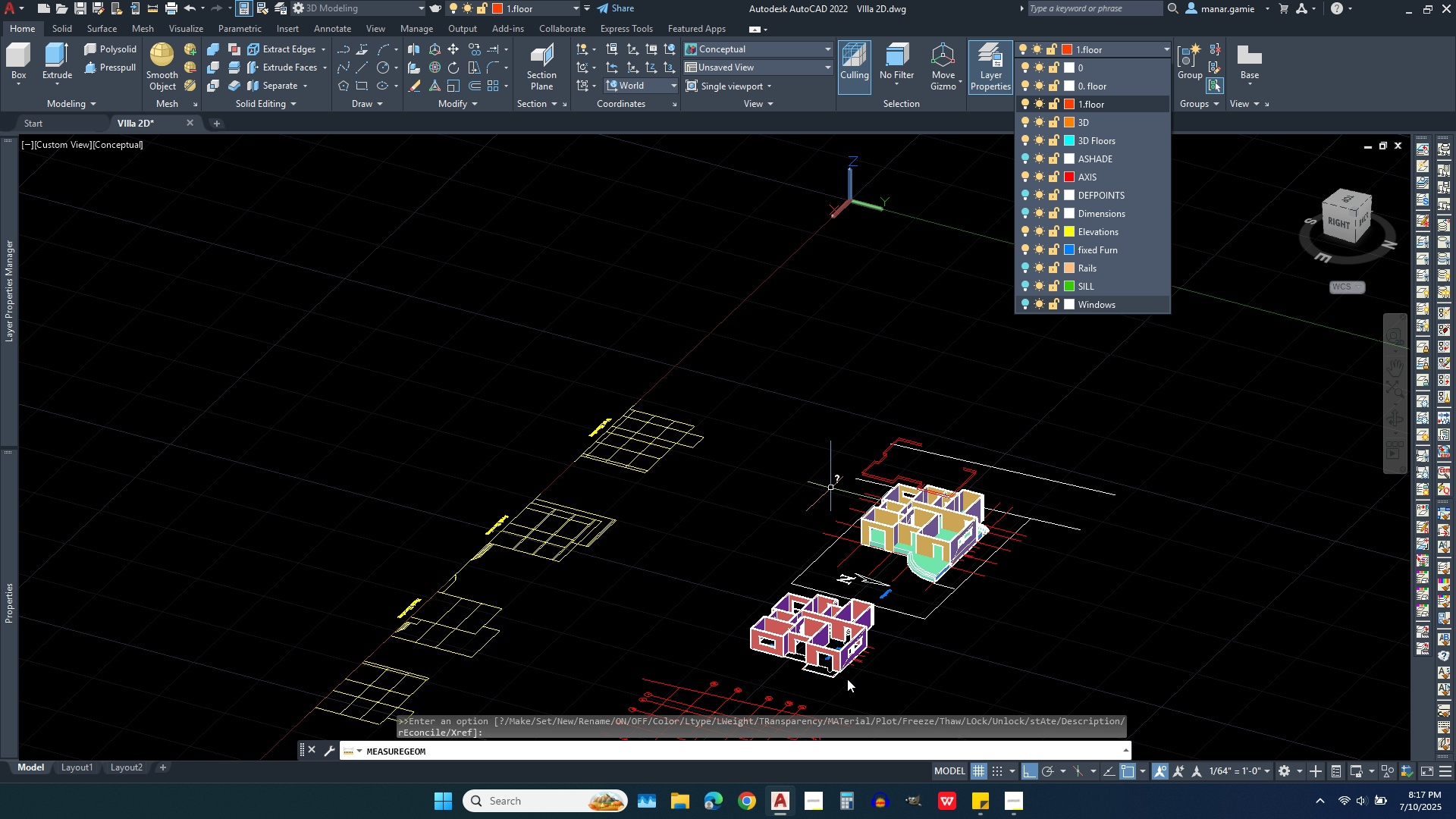 
left_click([852, 676])
 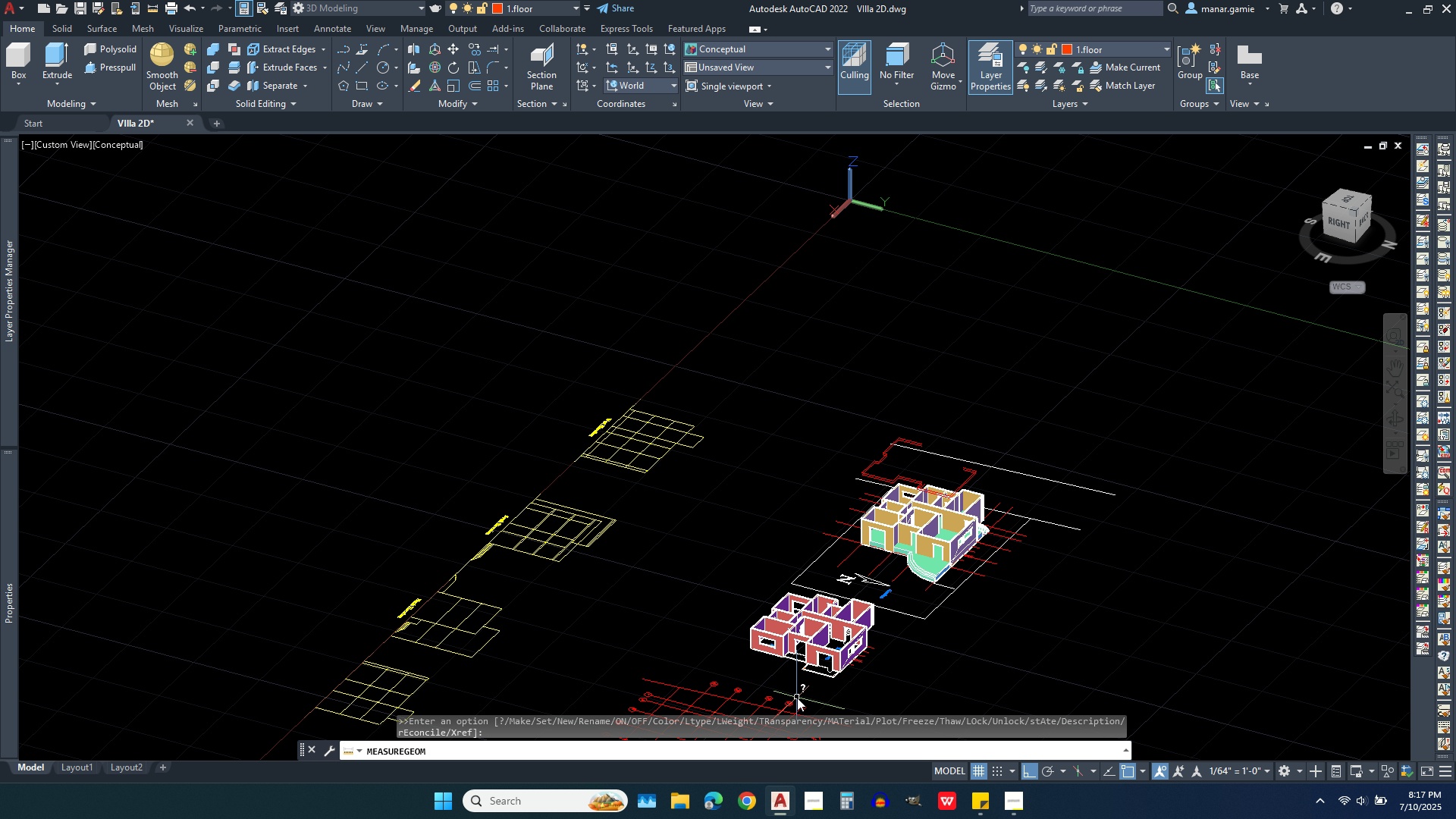 
scroll: coordinate [805, 685], scroll_direction: up, amount: 7.0
 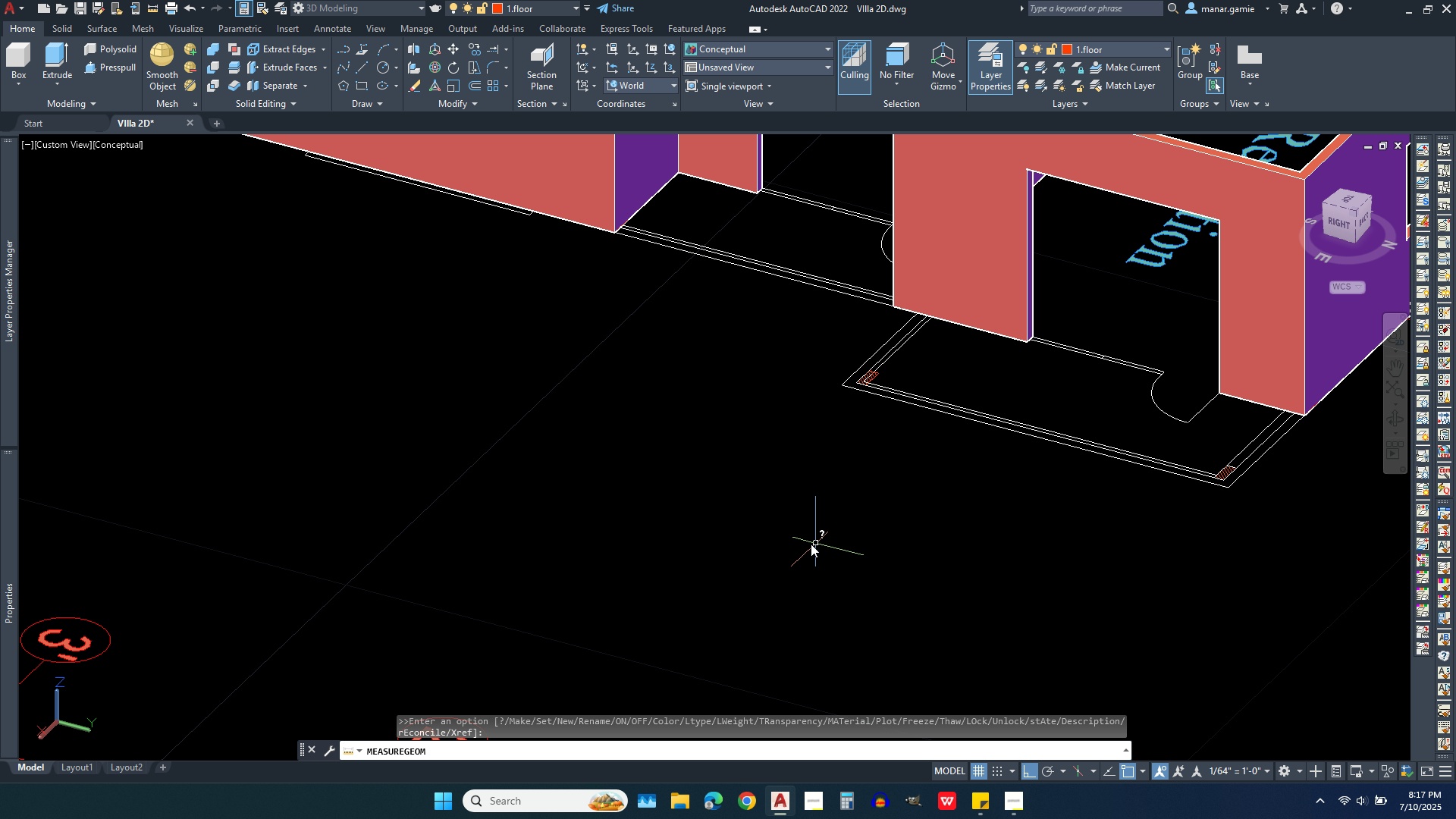 
scroll: coordinate [811, 544], scroll_direction: down, amount: 1.0
 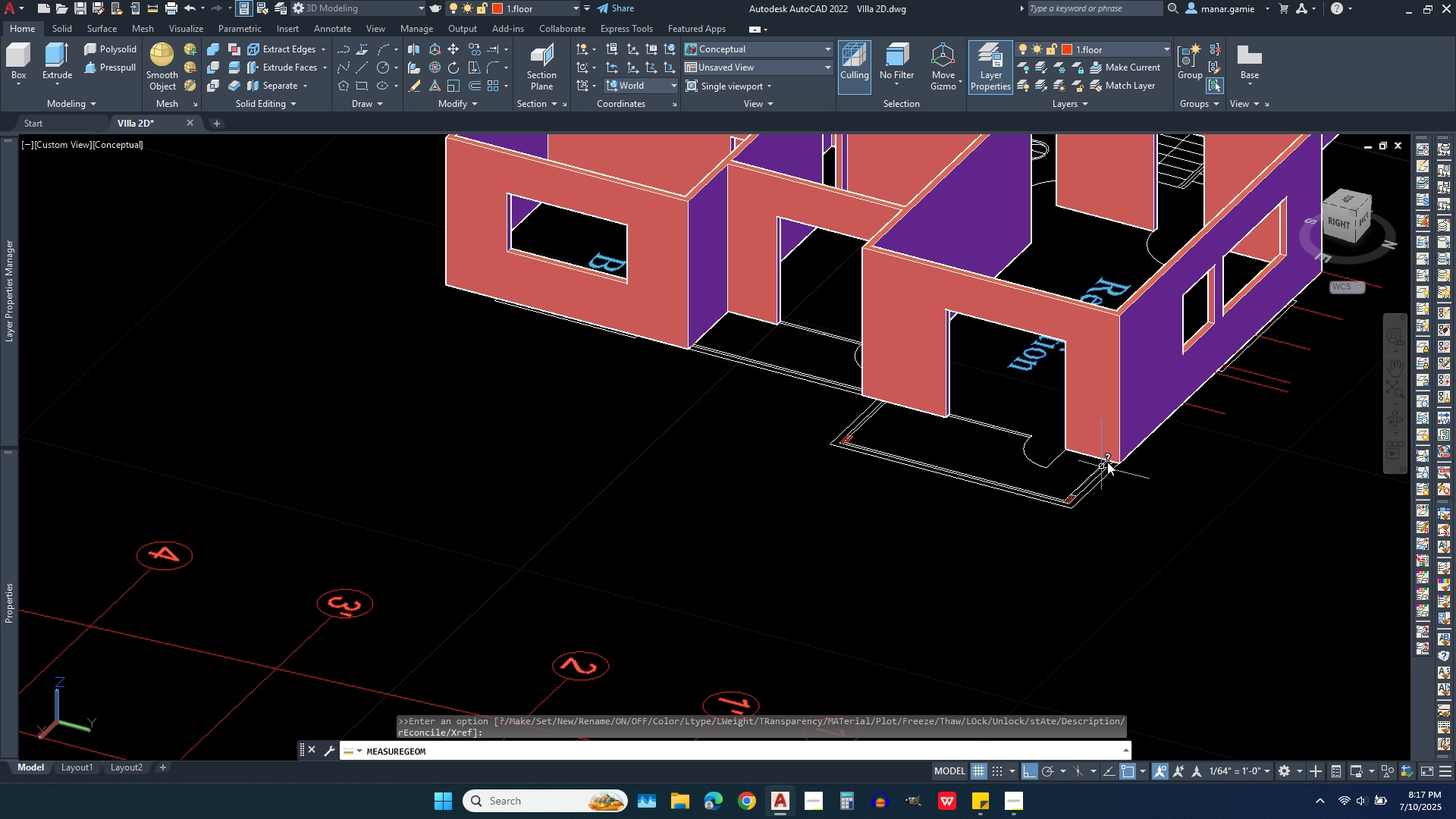 
scroll: coordinate [1103, 469], scroll_direction: up, amount: 3.0
 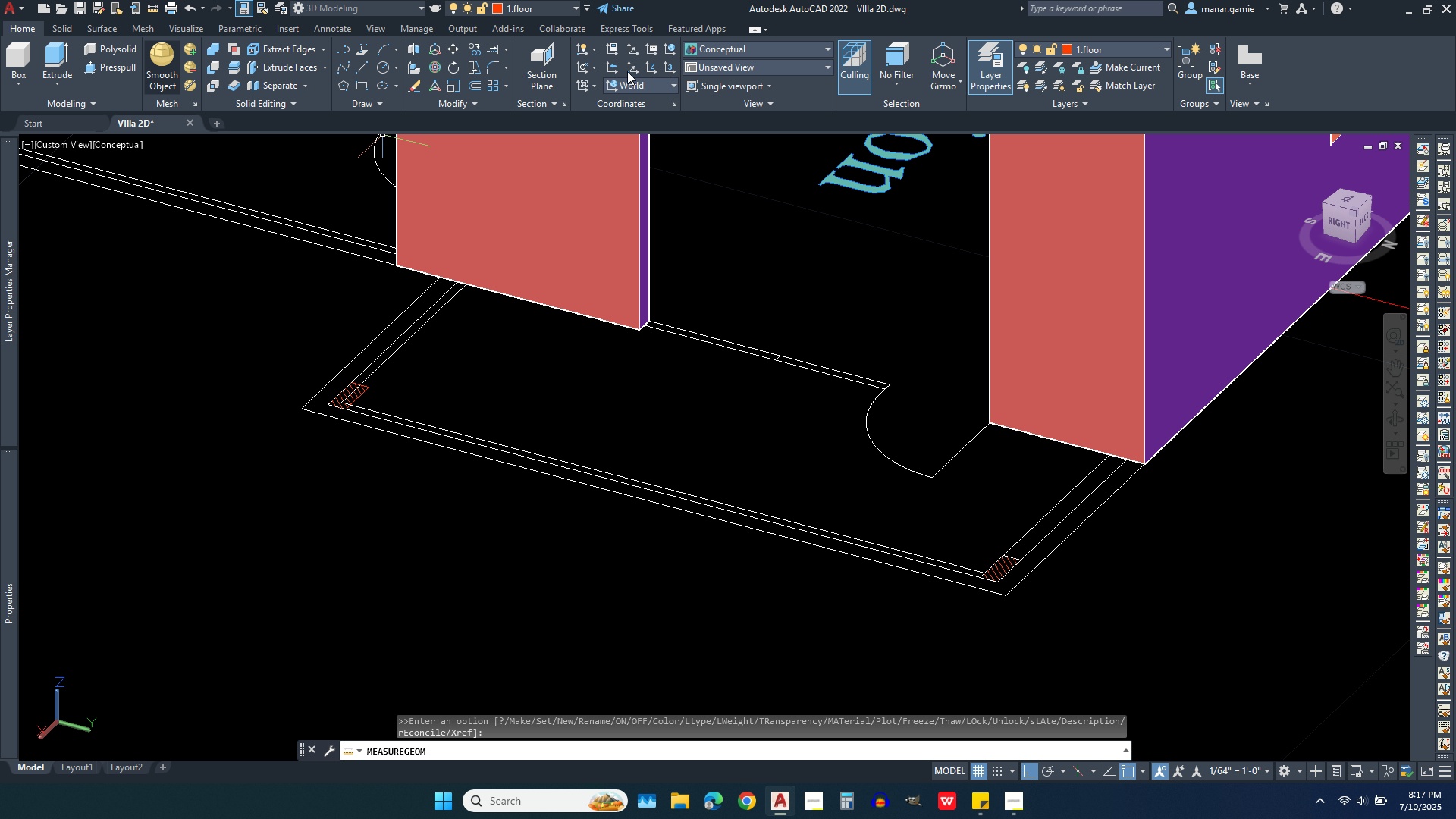 
left_click([1137, 48])
 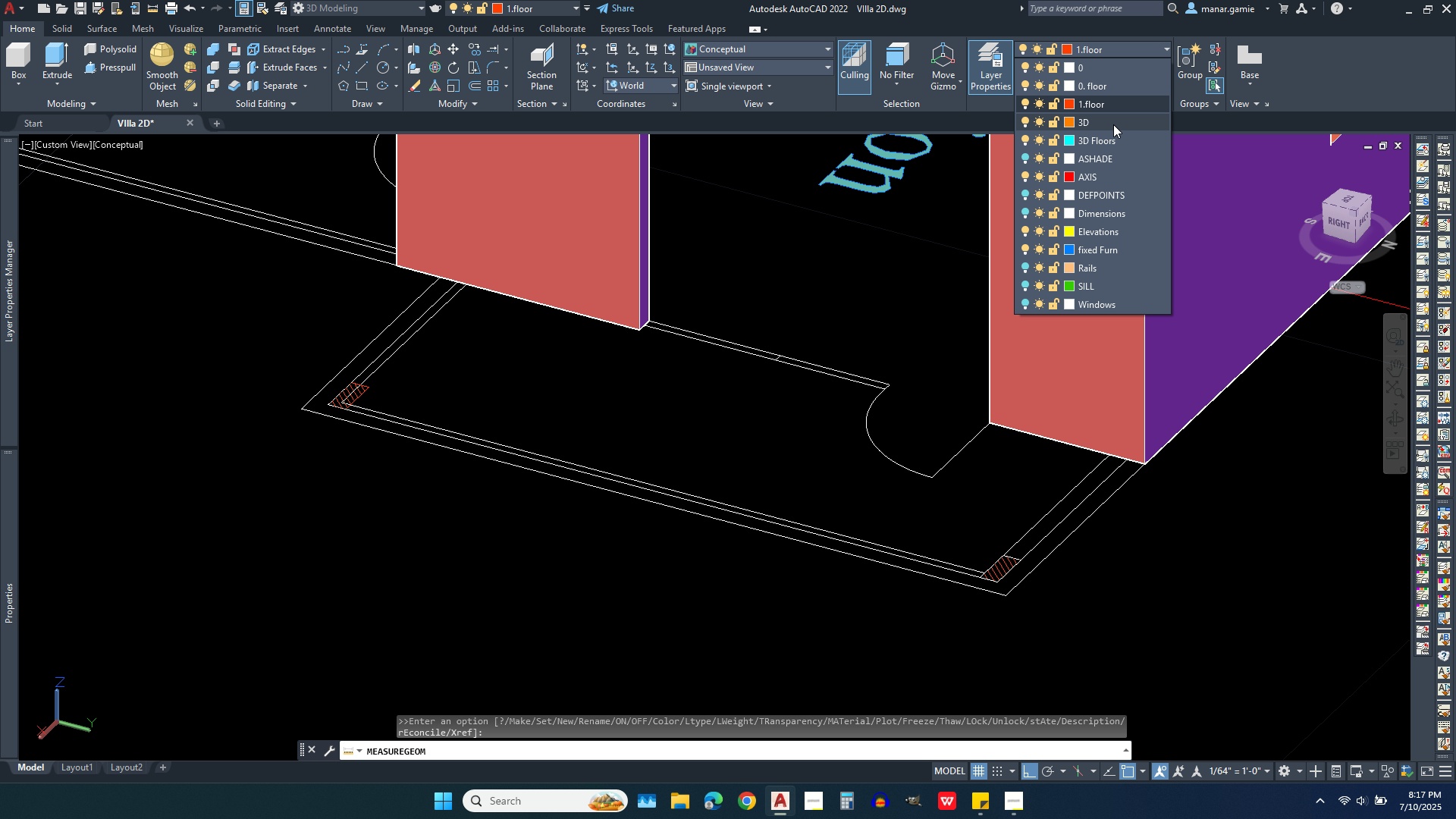 
left_click([1113, 124])
 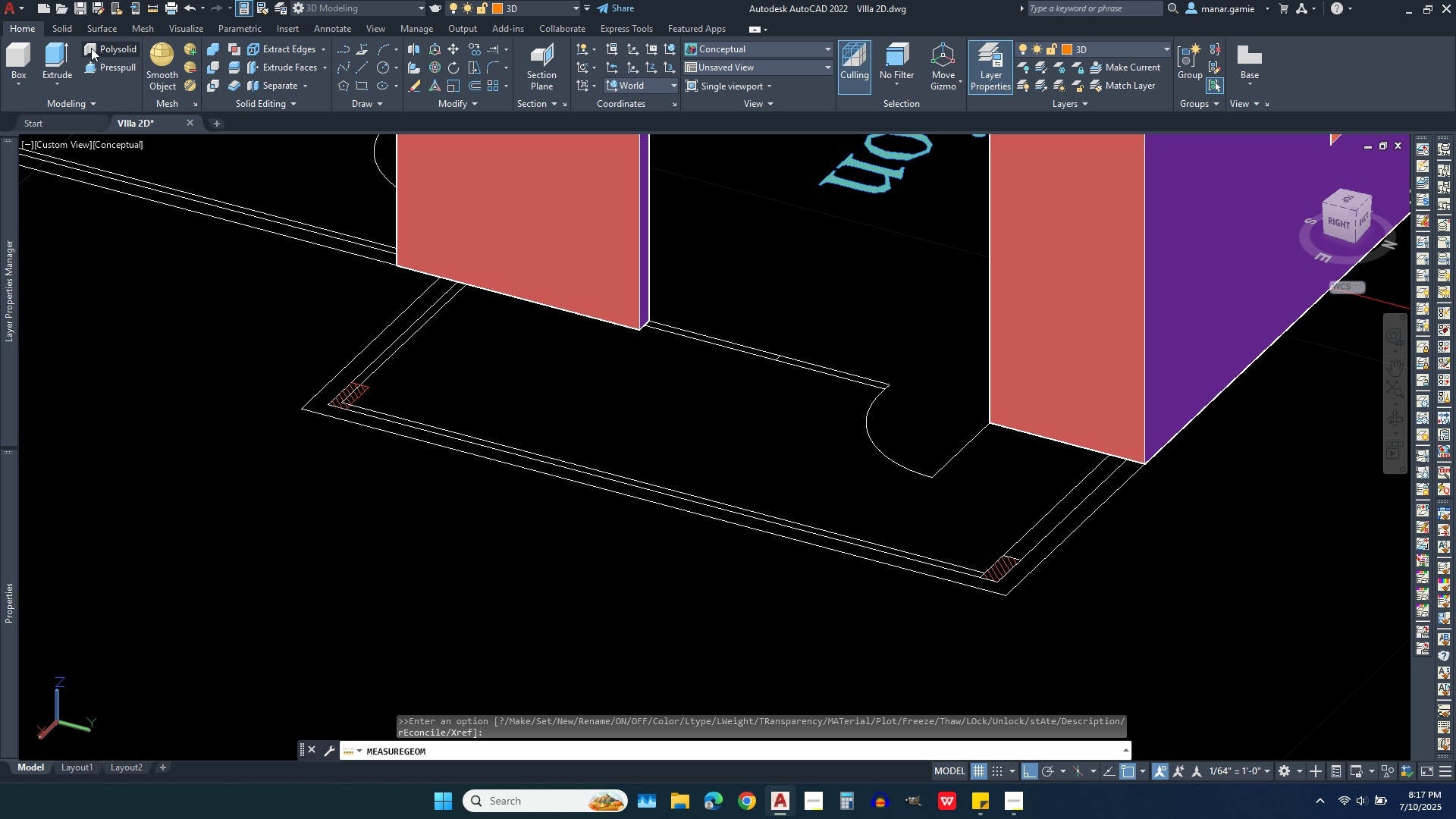 
left_click([104, 48])
 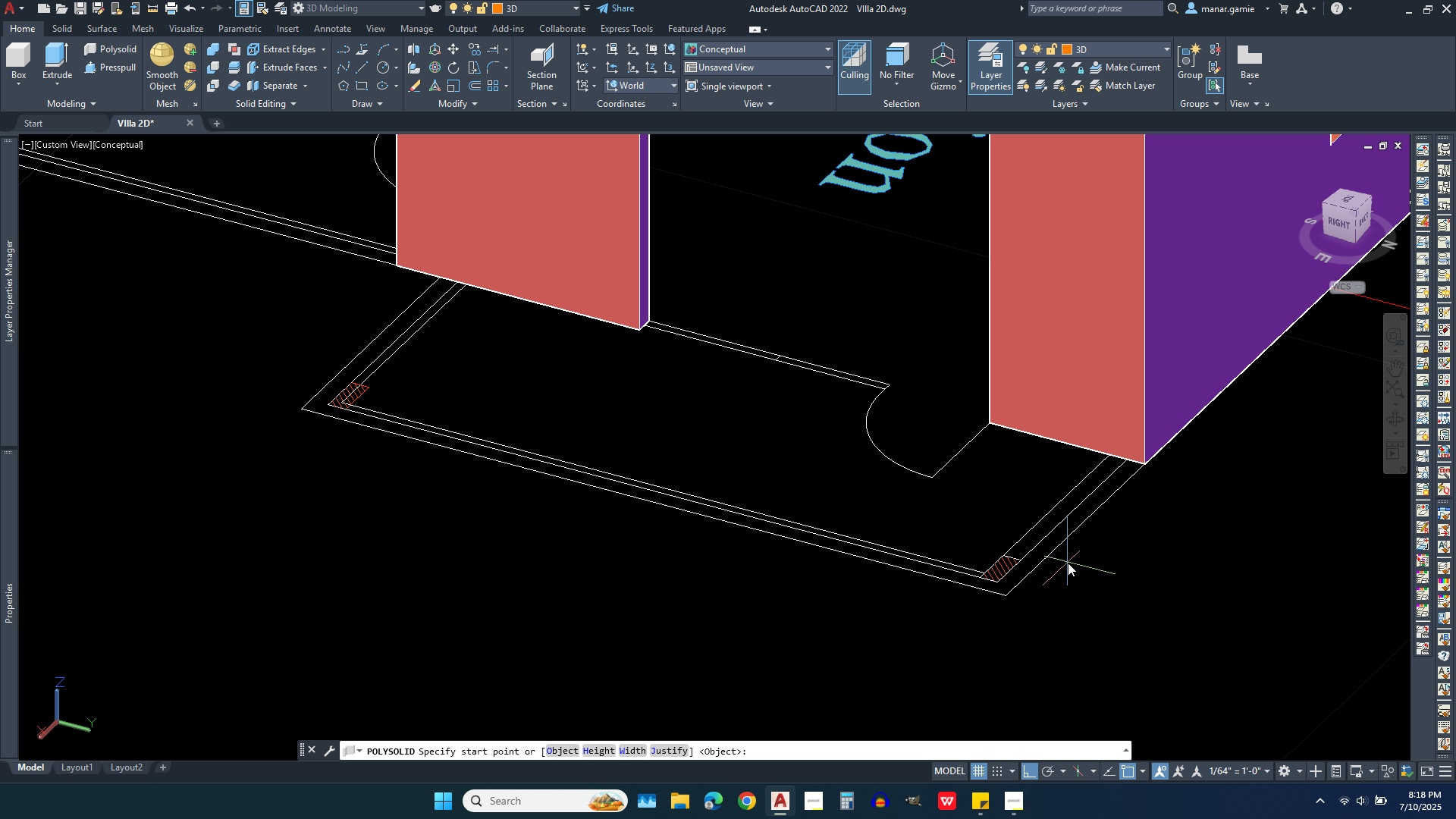 
type(hi)
 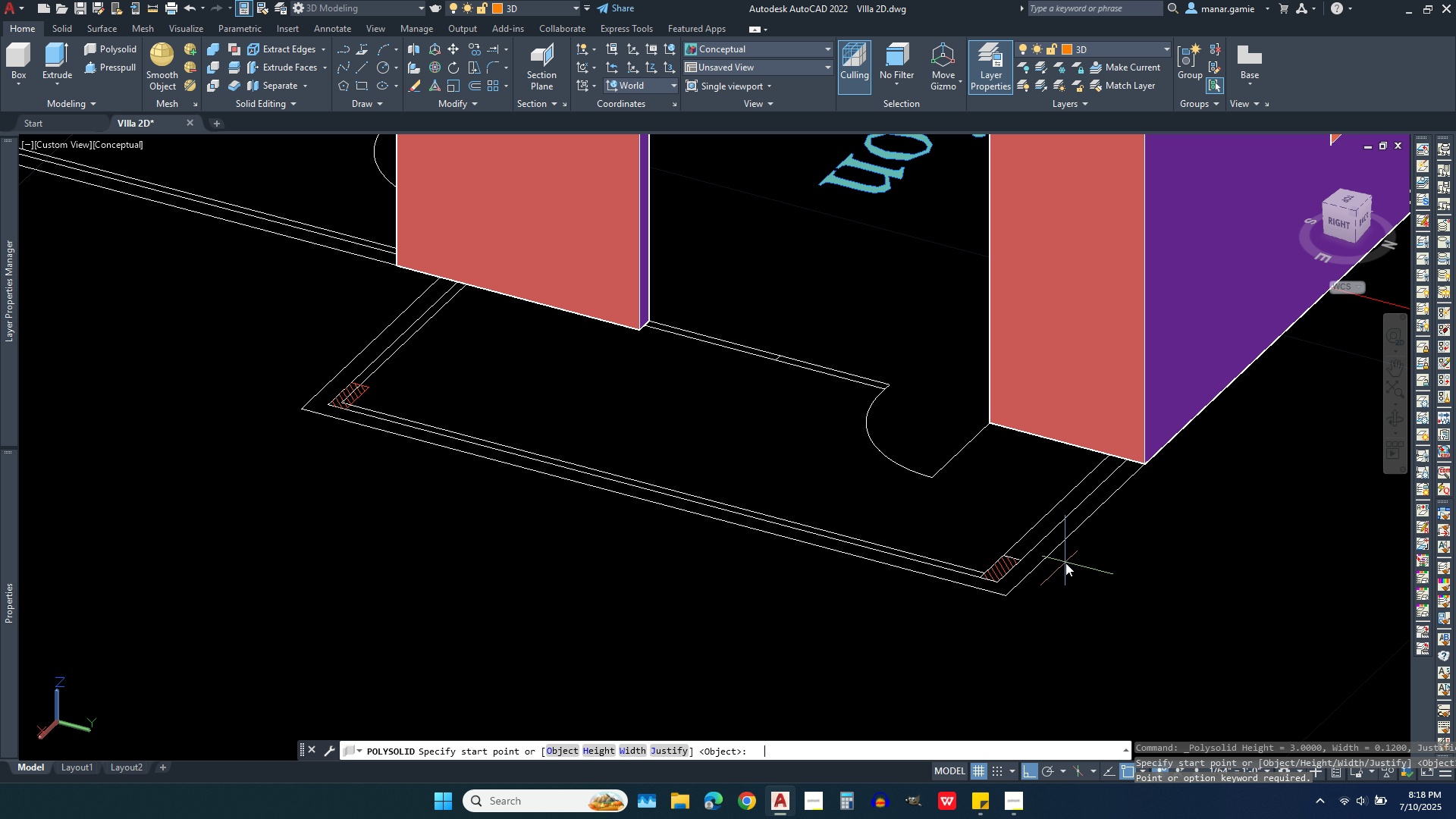 
key(Enter)
 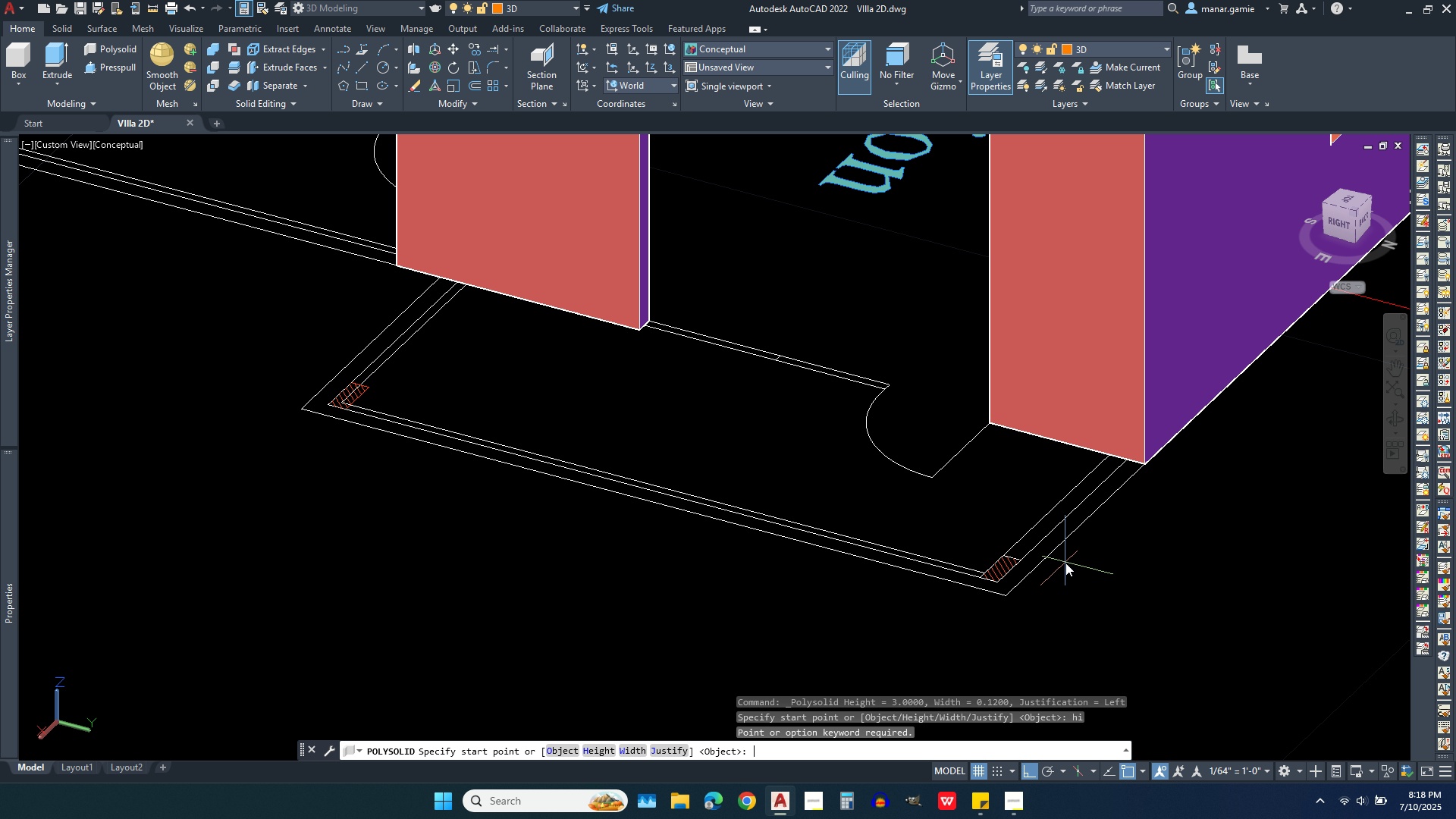 
type(.45)
 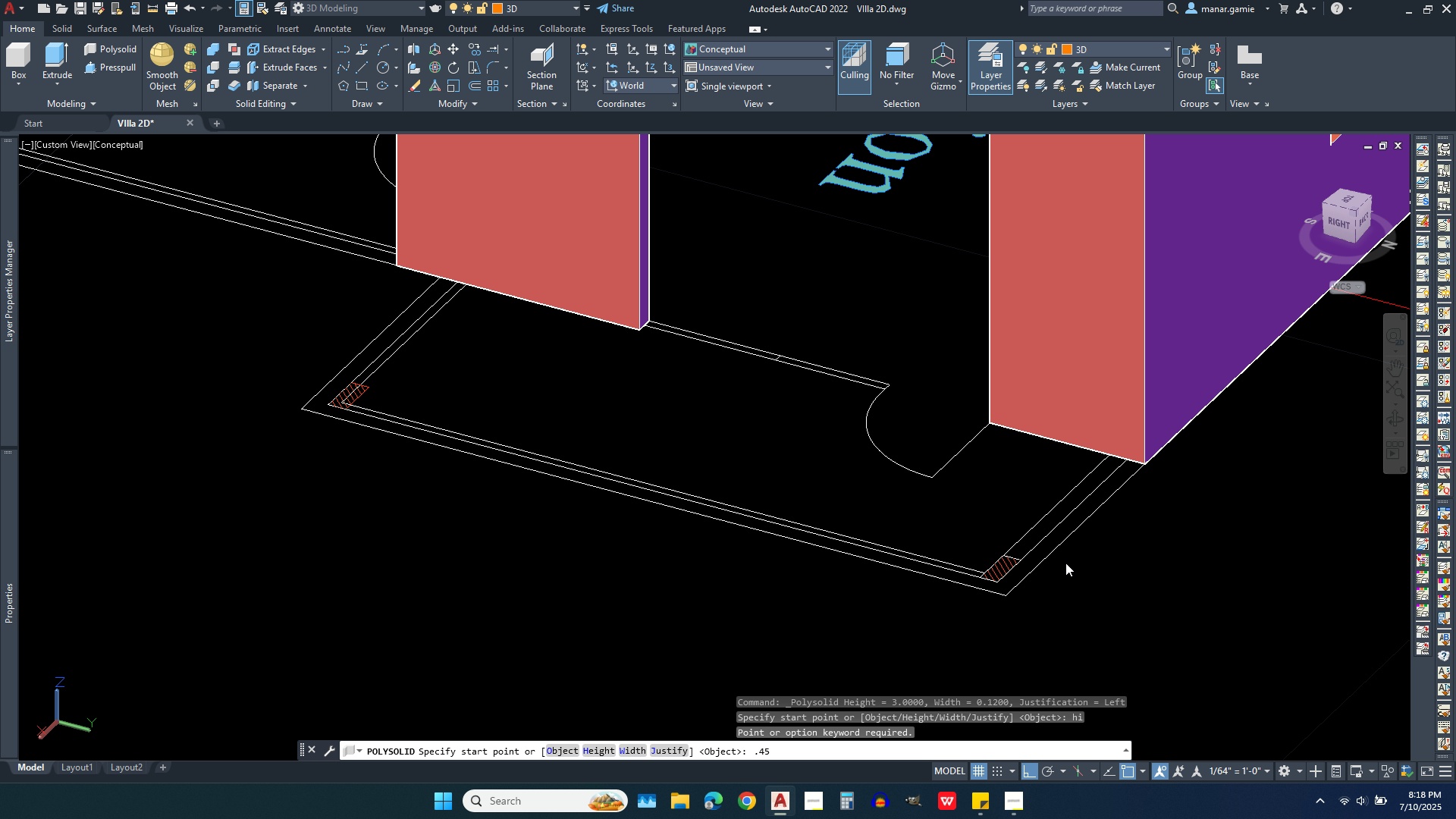 
key(Enter)
 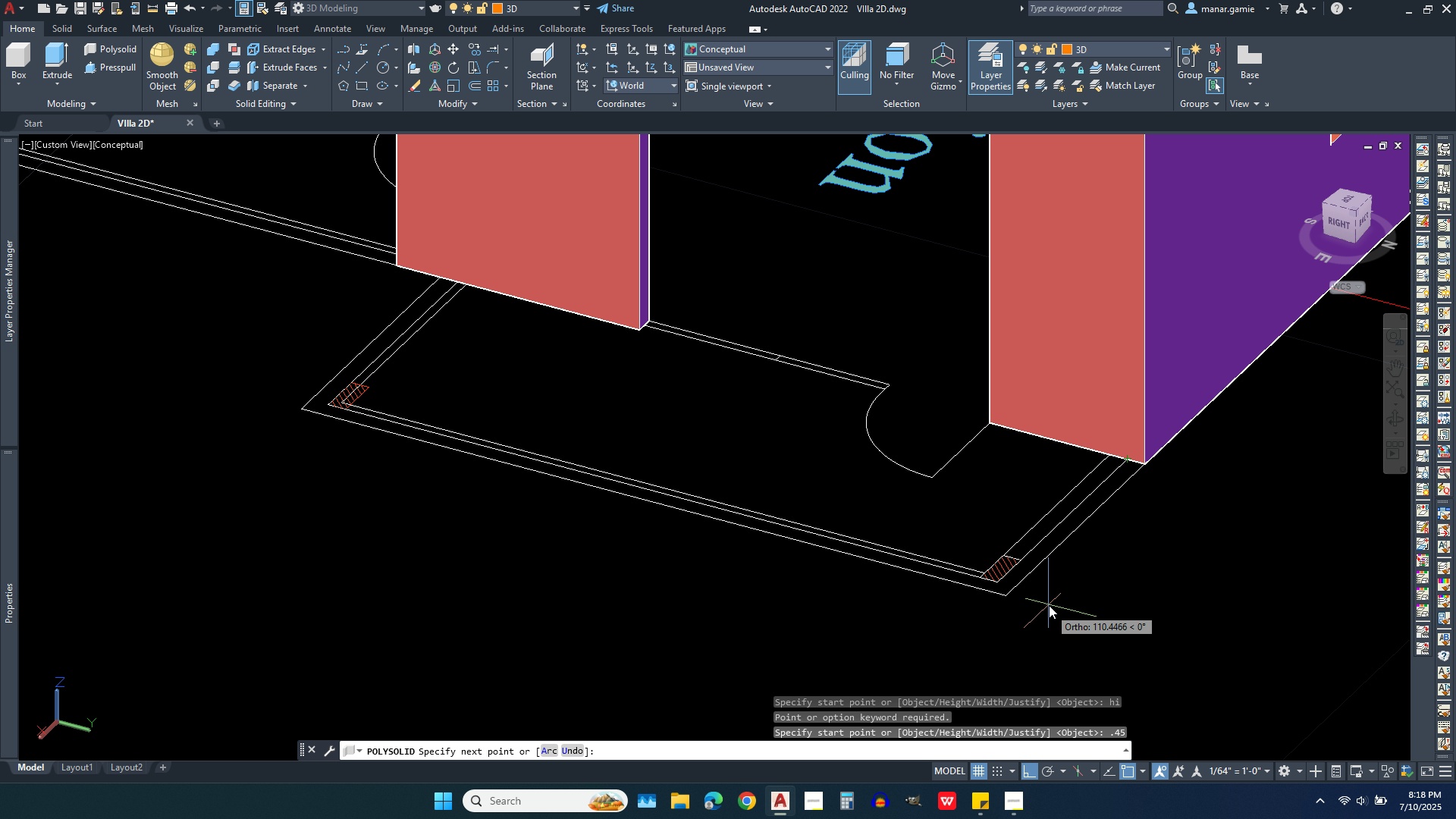 
wait(6.35)
 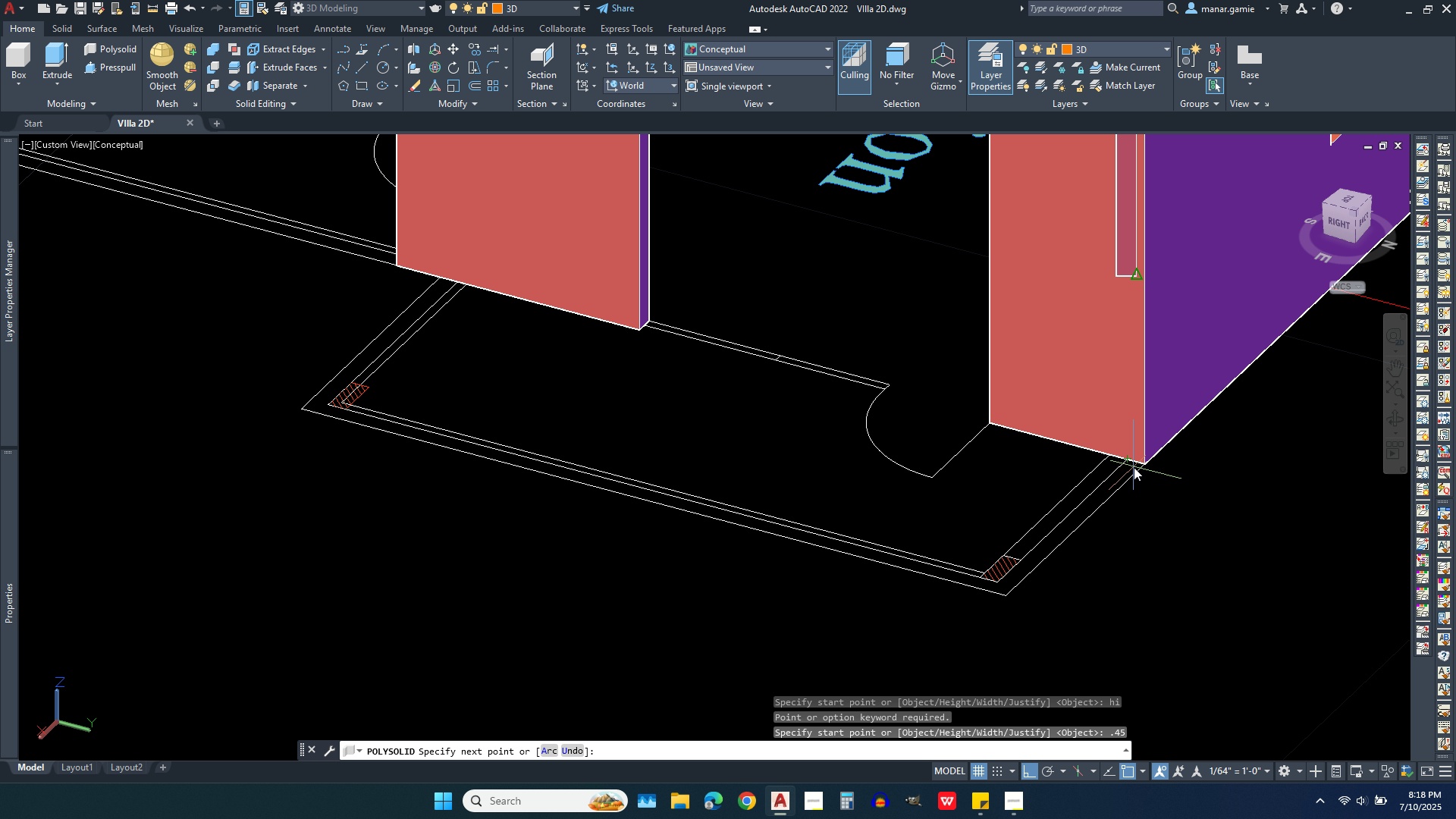 
key(Escape)
 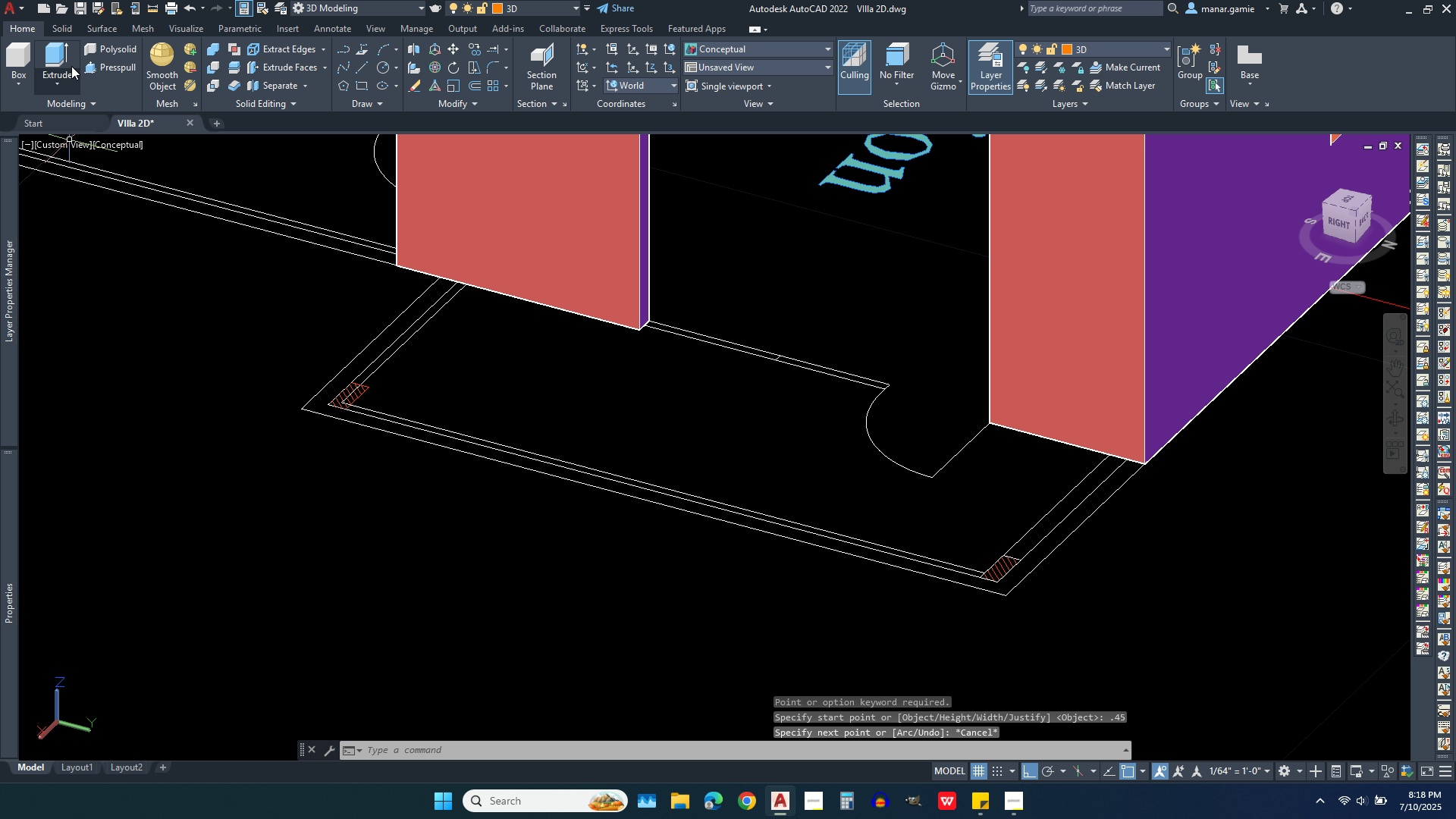 
left_click([106, 50])
 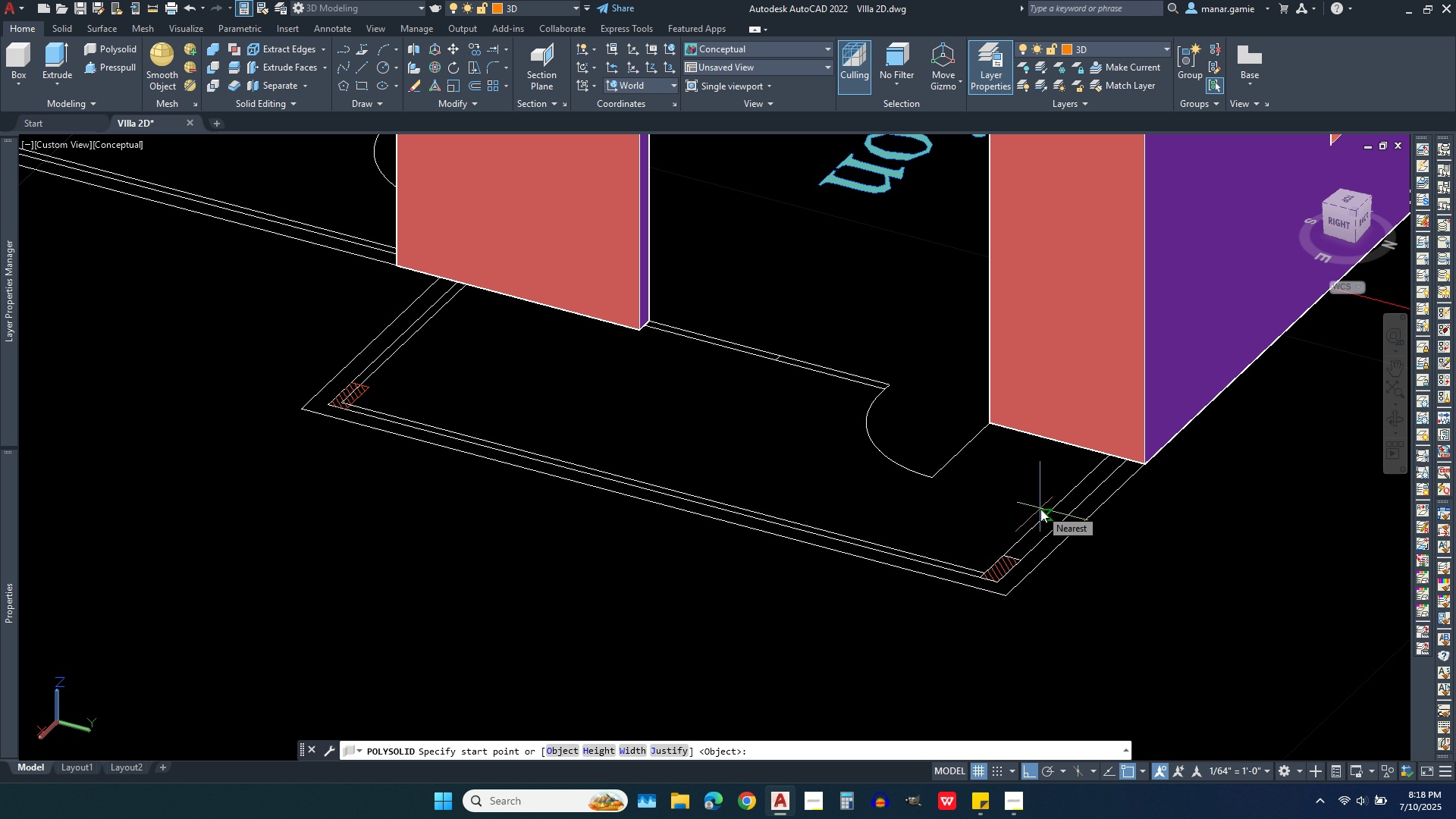 
key(H)
 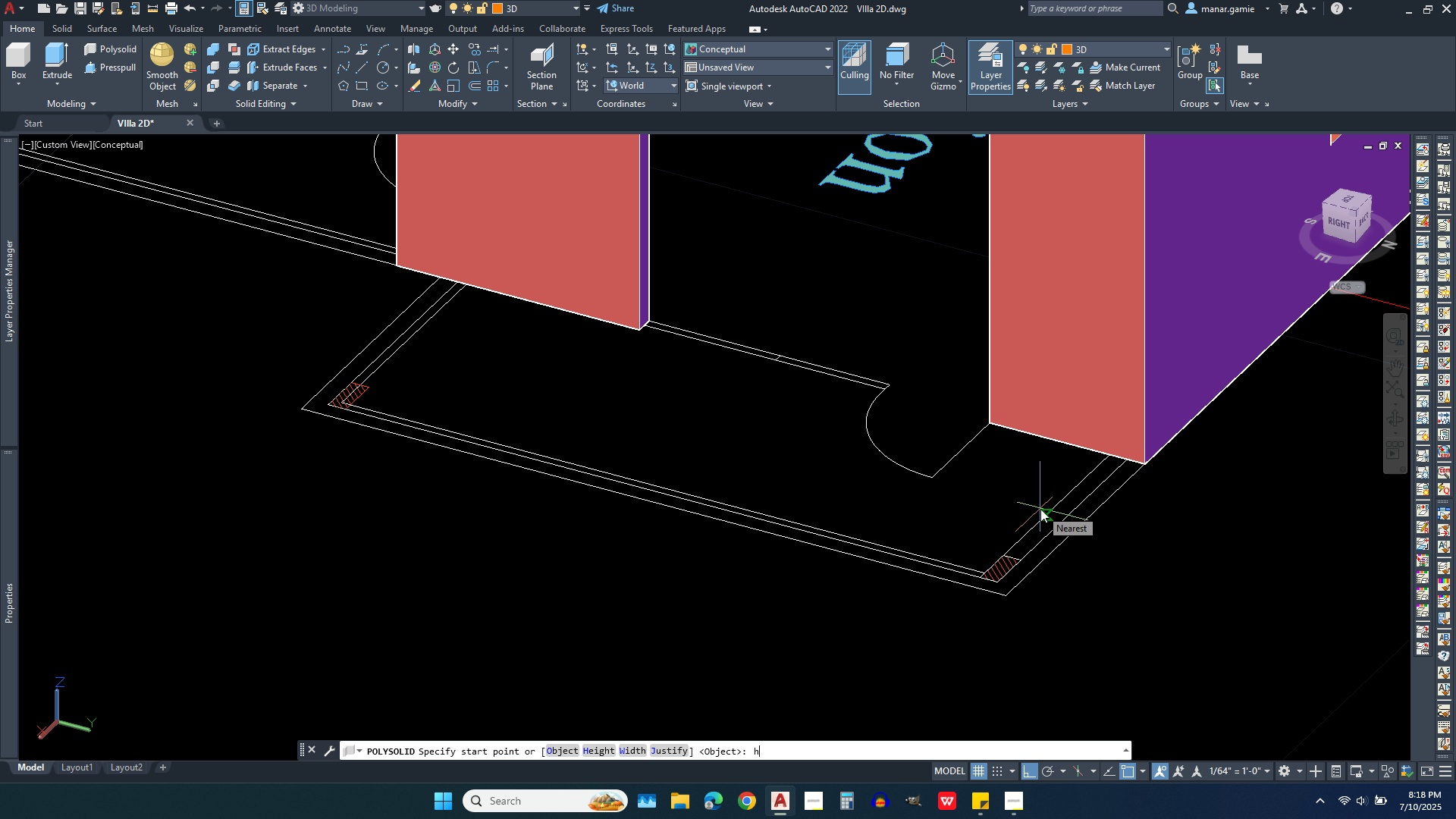 
key(Enter)
 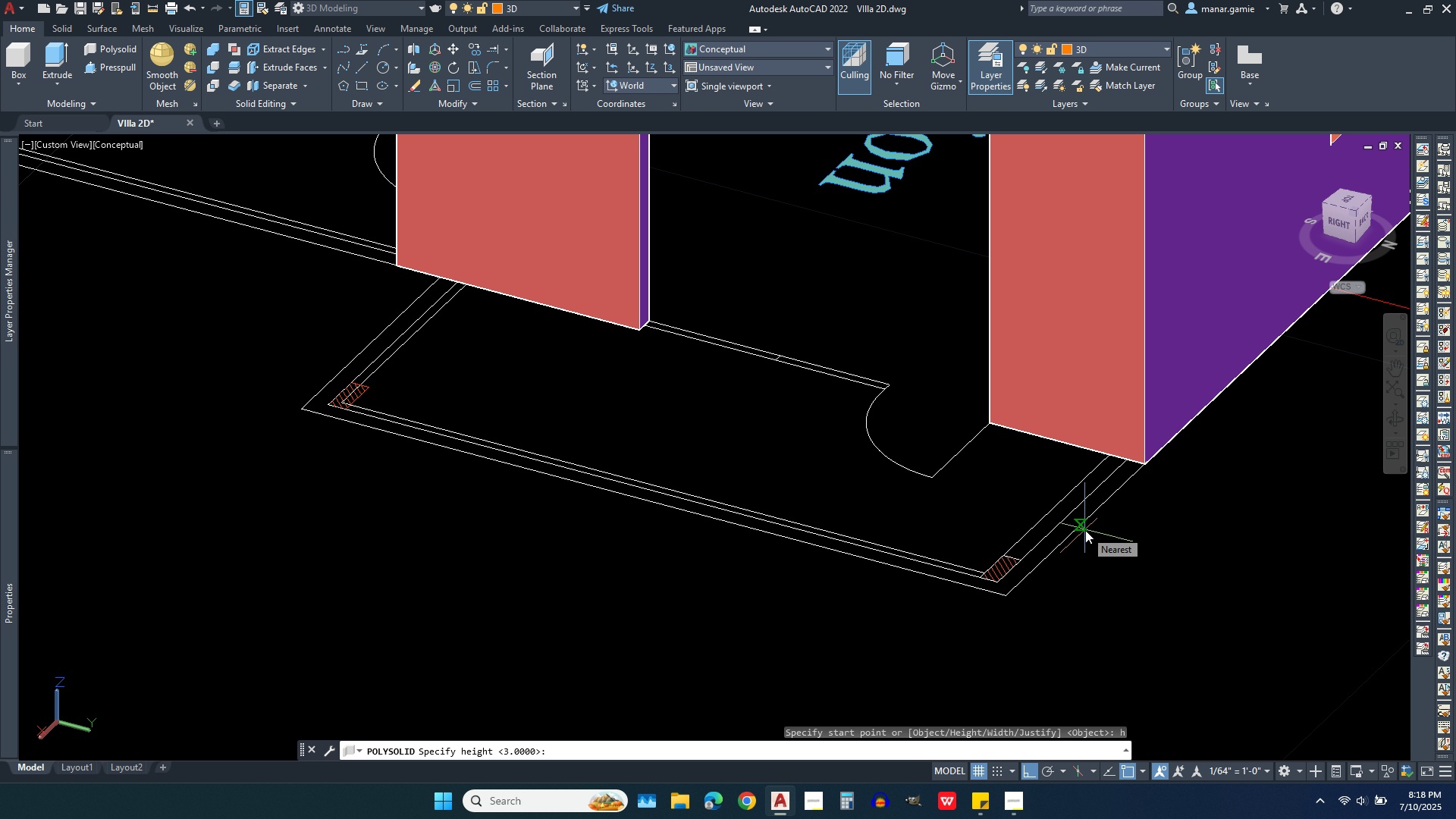 
type(.45)
 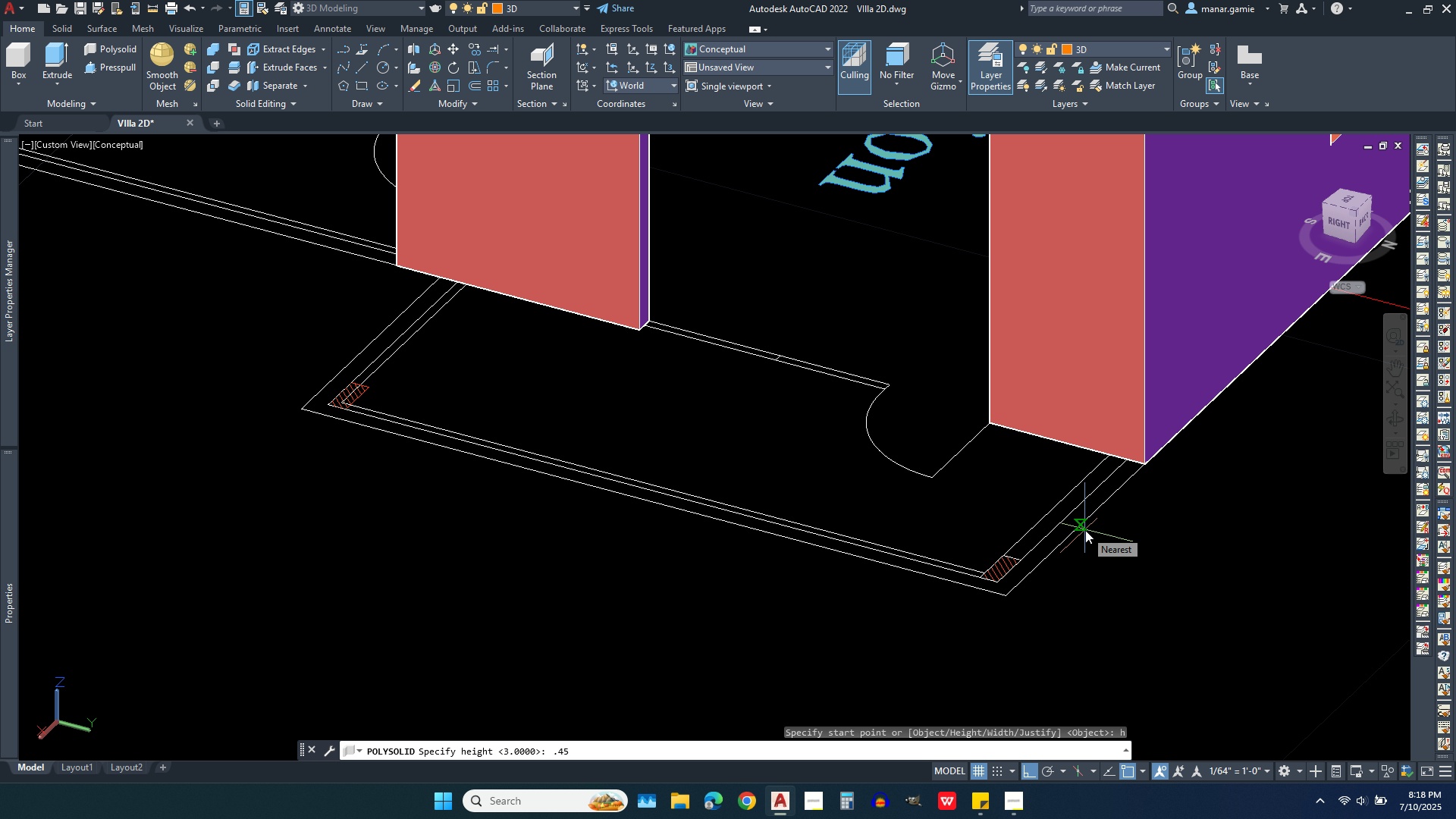 
key(Enter)
 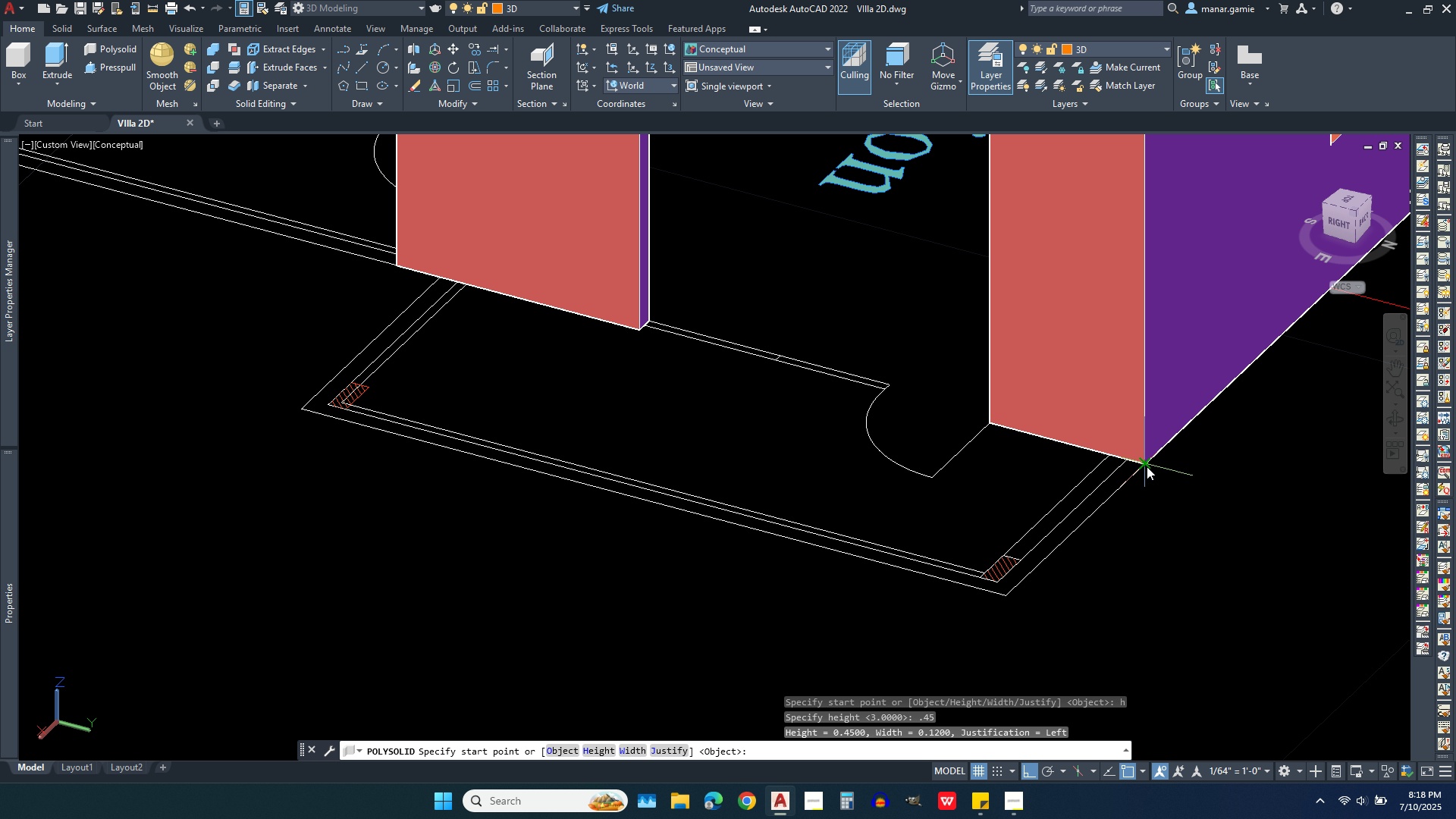 
left_click([1147, 466])
 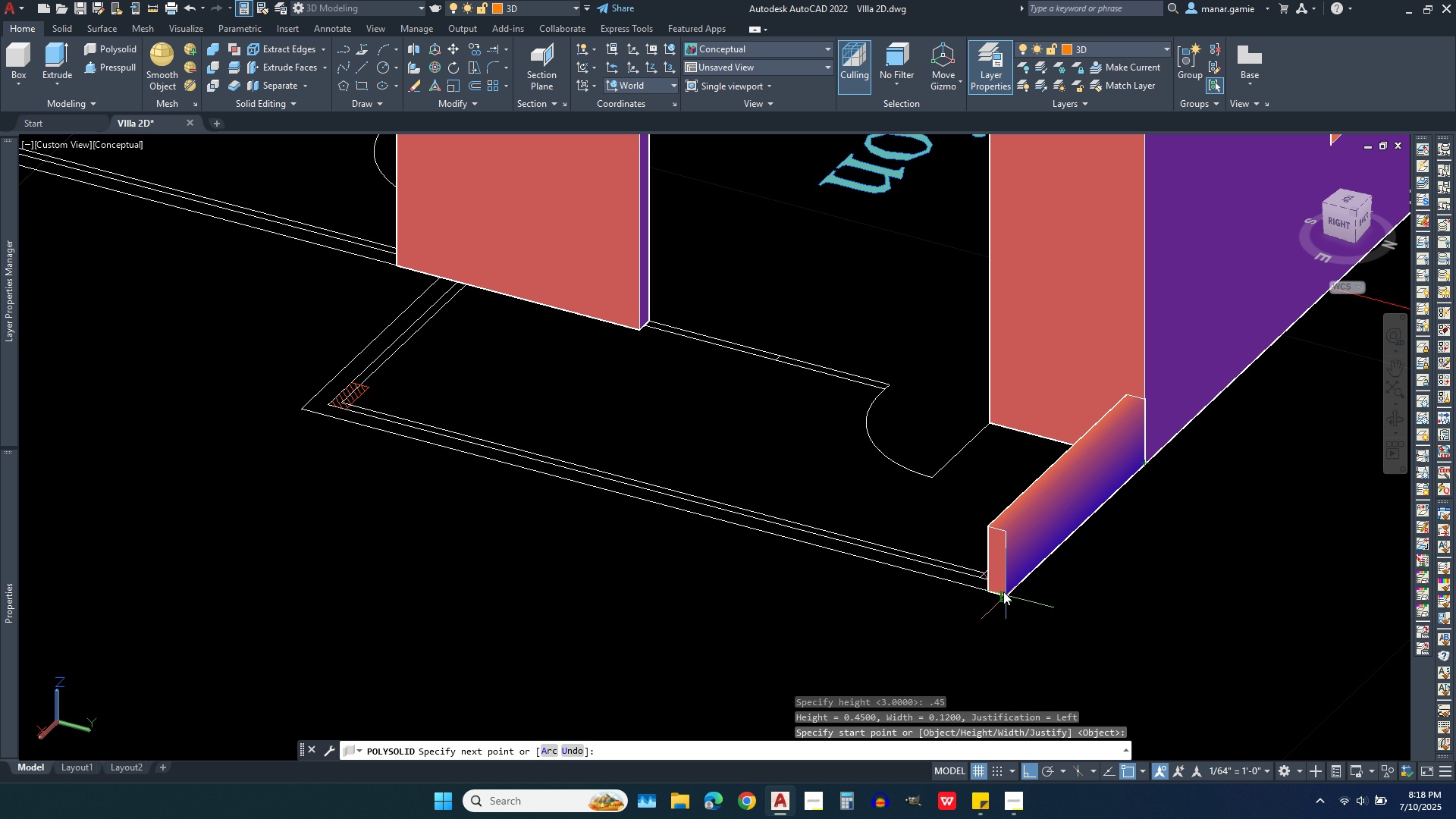 
left_click([1003, 592])
 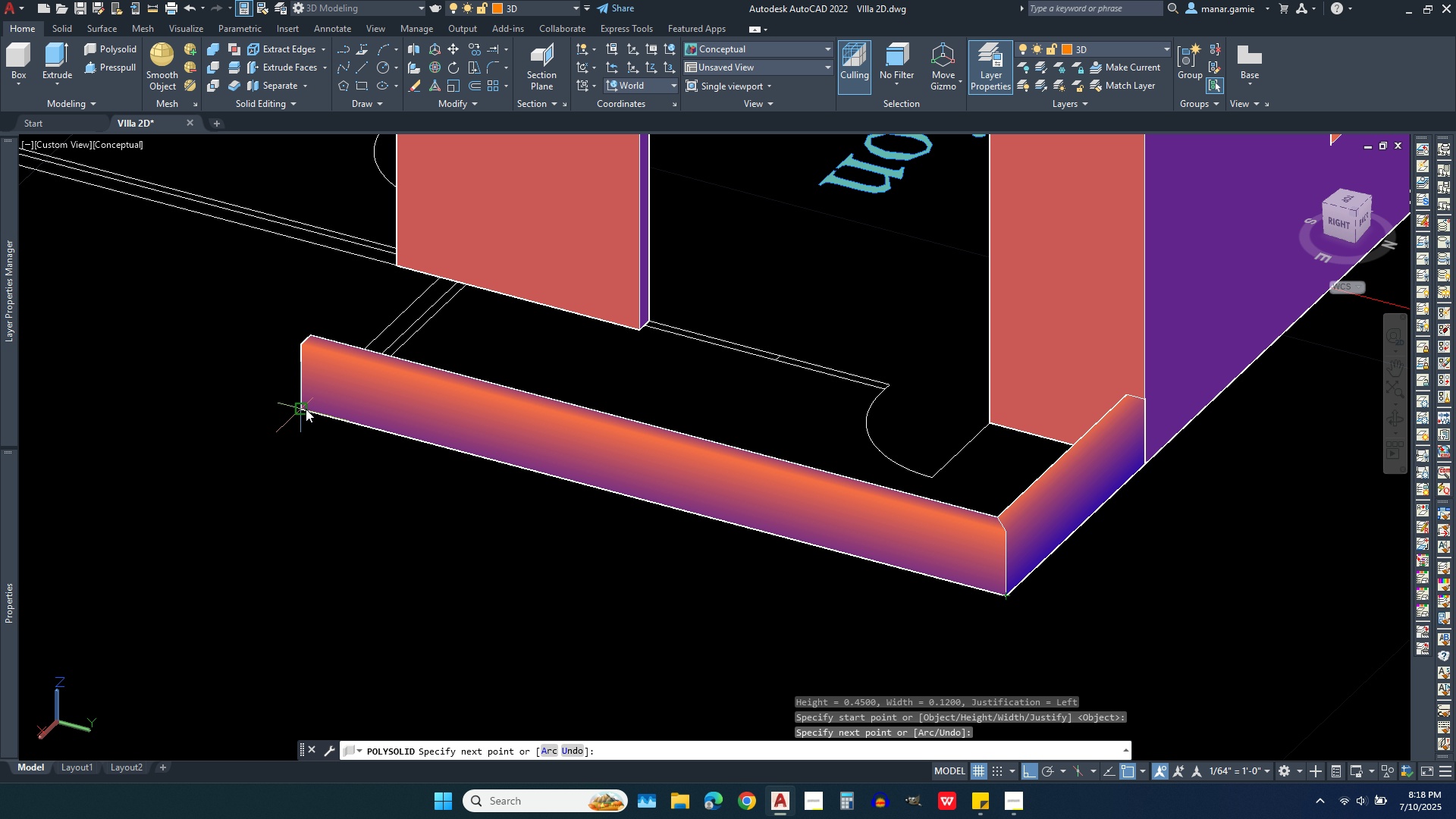 
left_click([306, 409])
 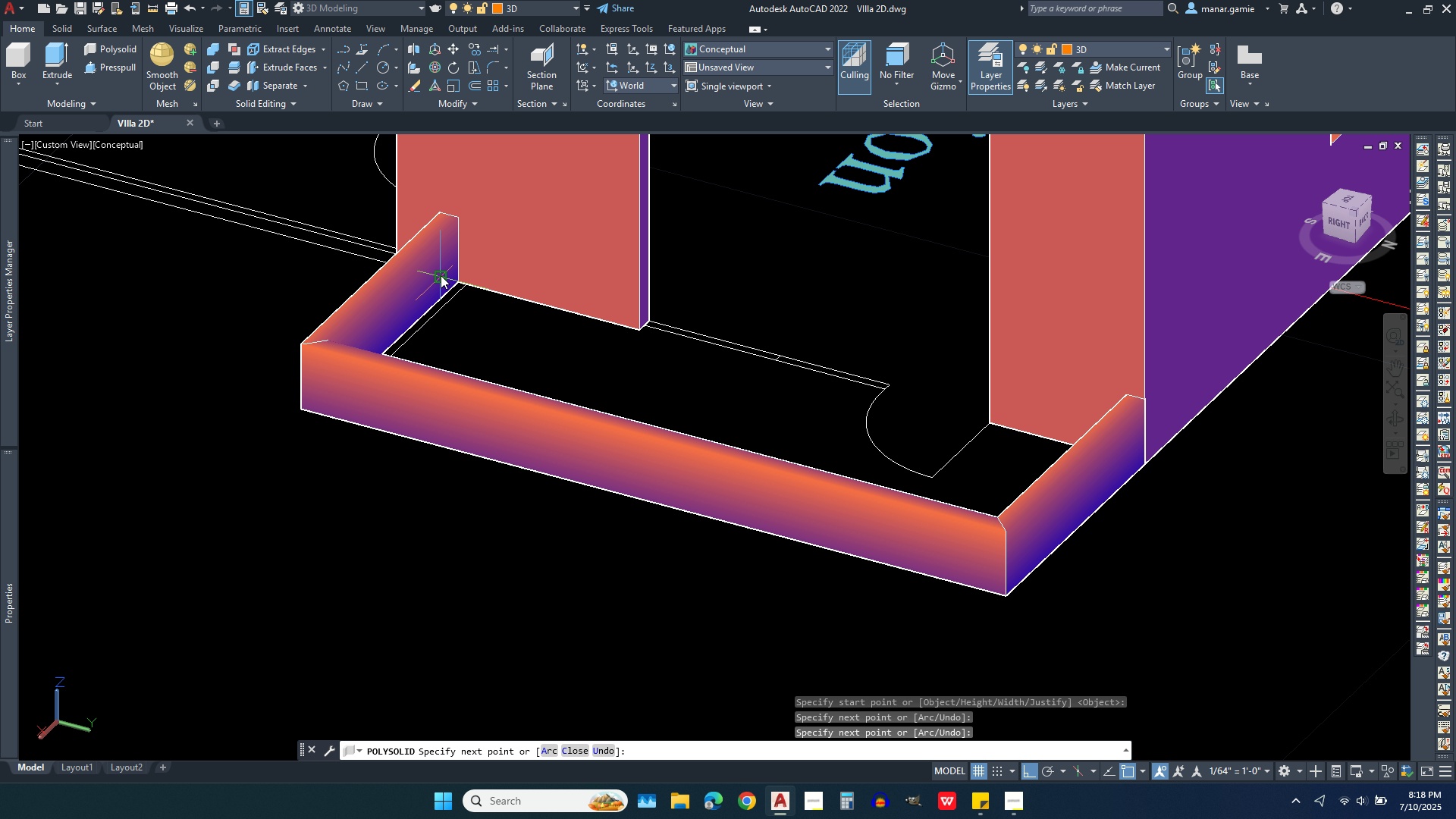 
left_click([441, 275])
 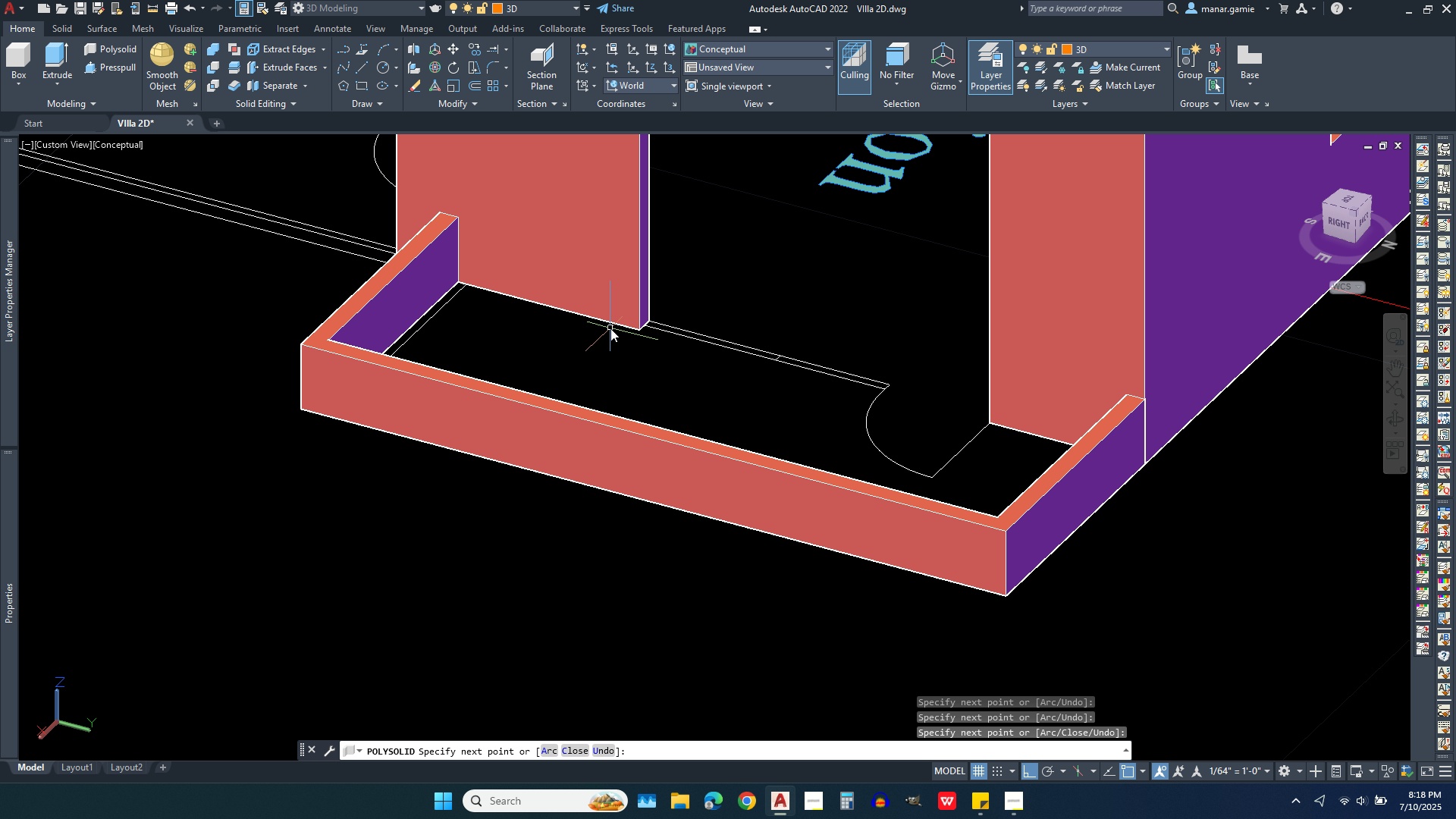 
right_click([610, 328])
 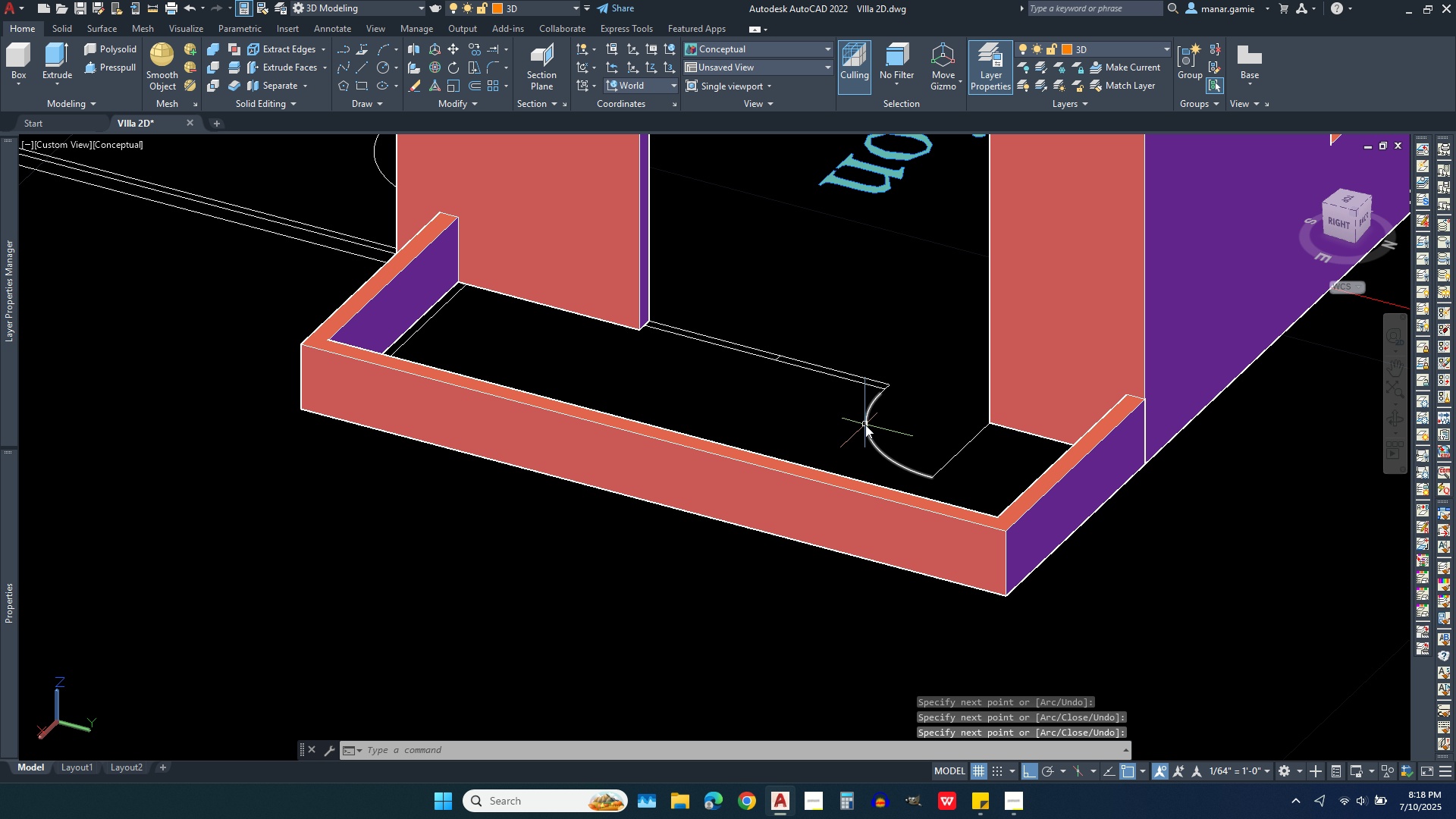 
scroll: coordinate [865, 425], scroll_direction: down, amount: 3.0
 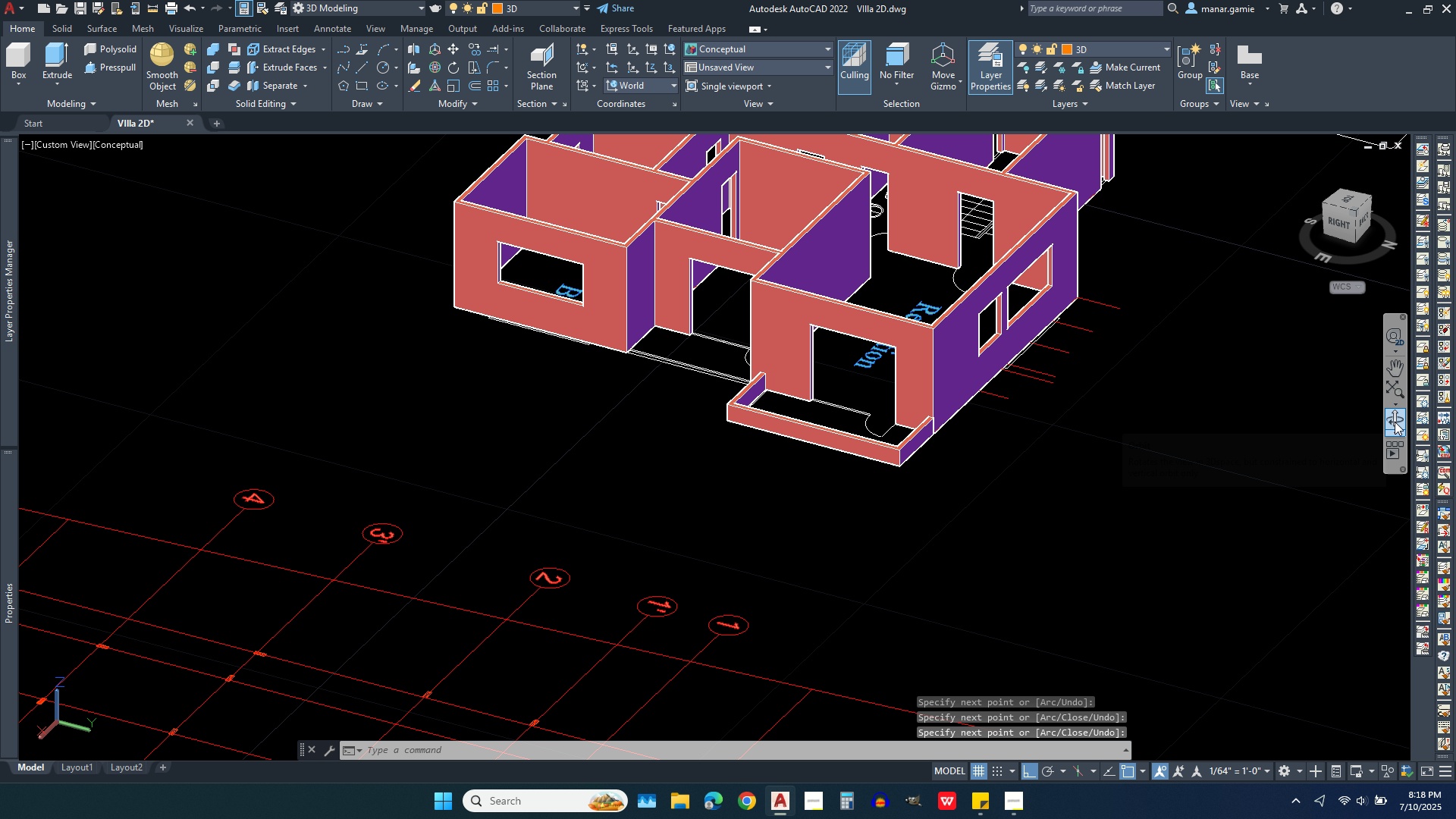 
left_click([1395, 424])